 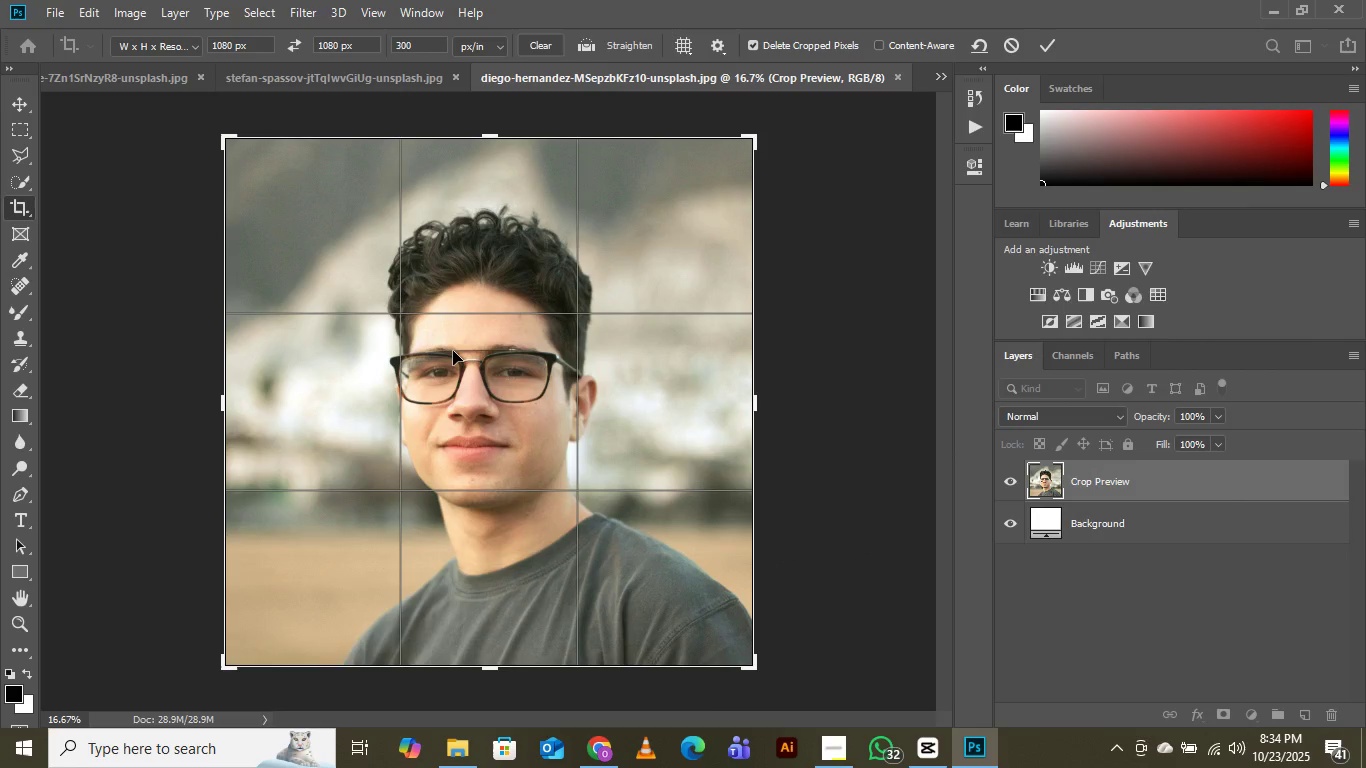 
left_click([1052, 38])
 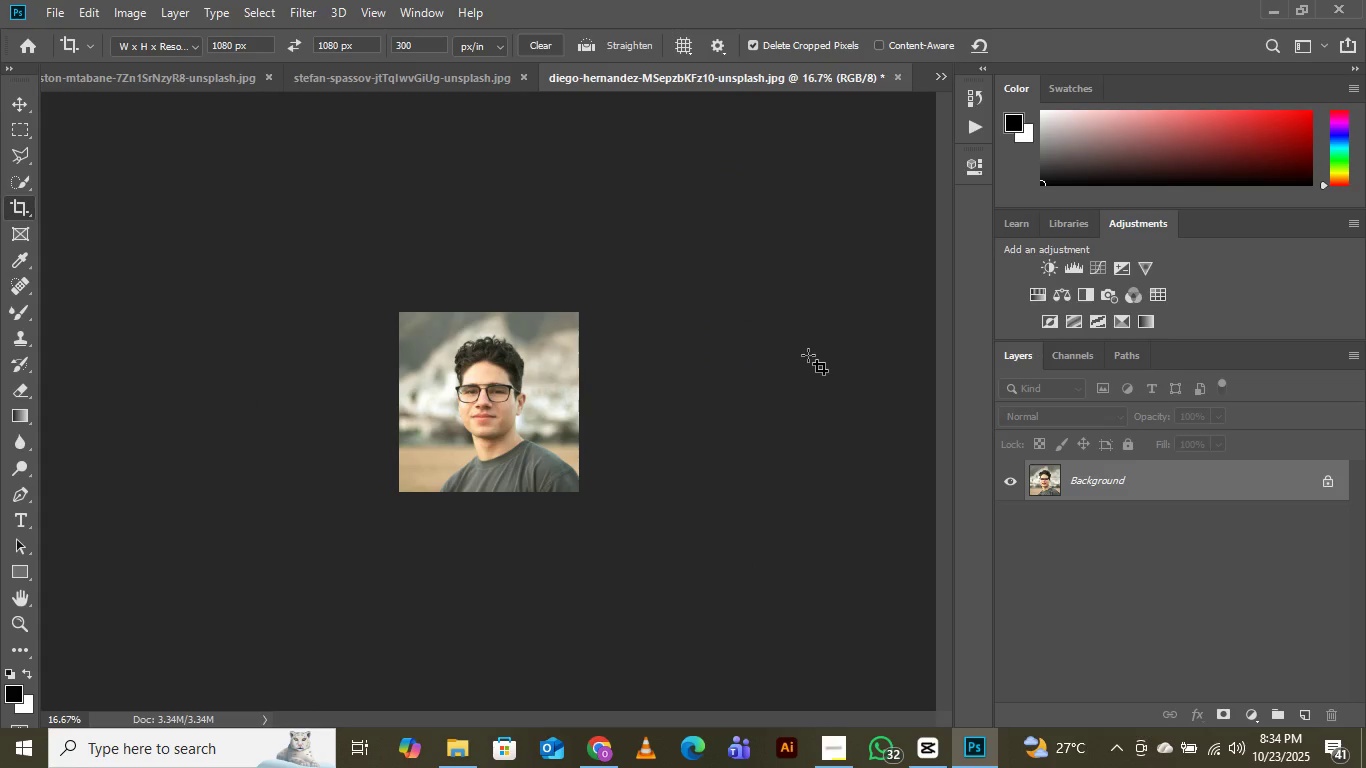 
key(Control+Equal)
 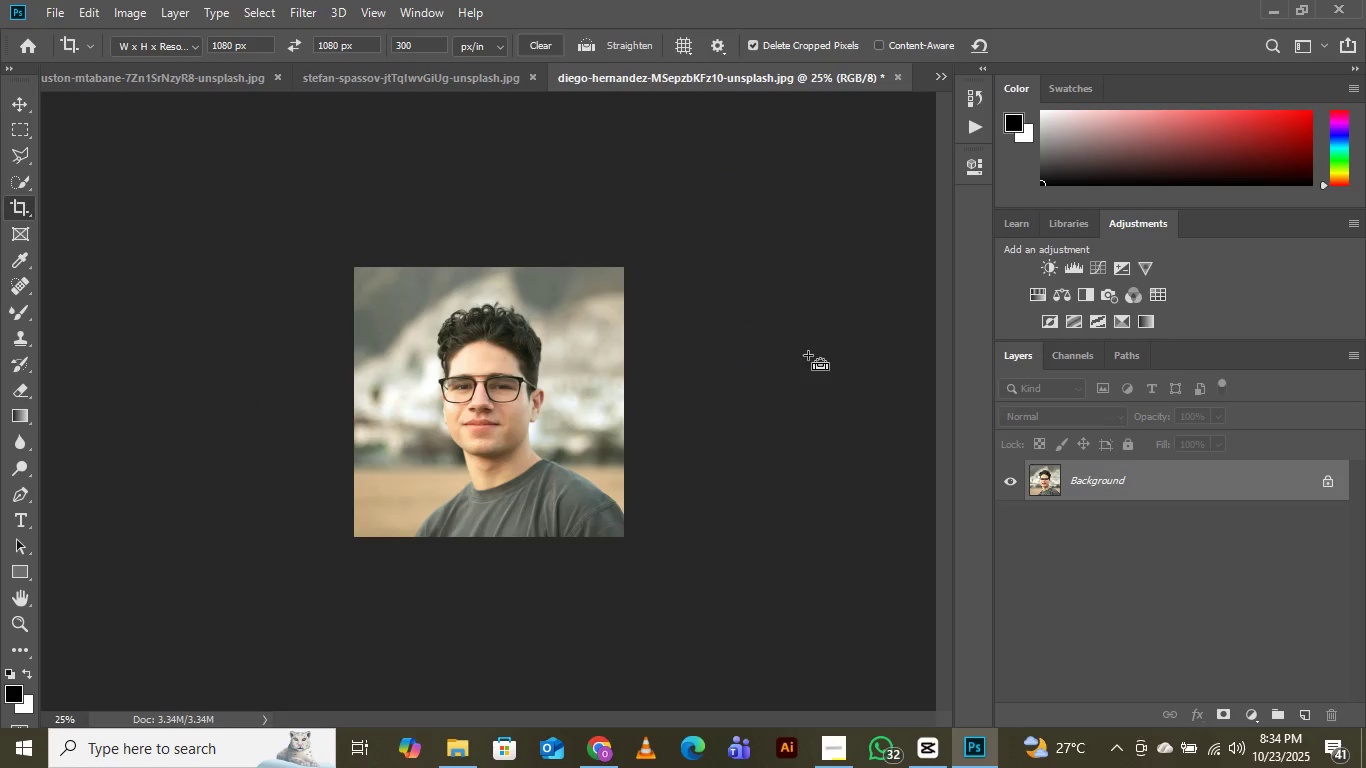 
key(Control+Equal)
 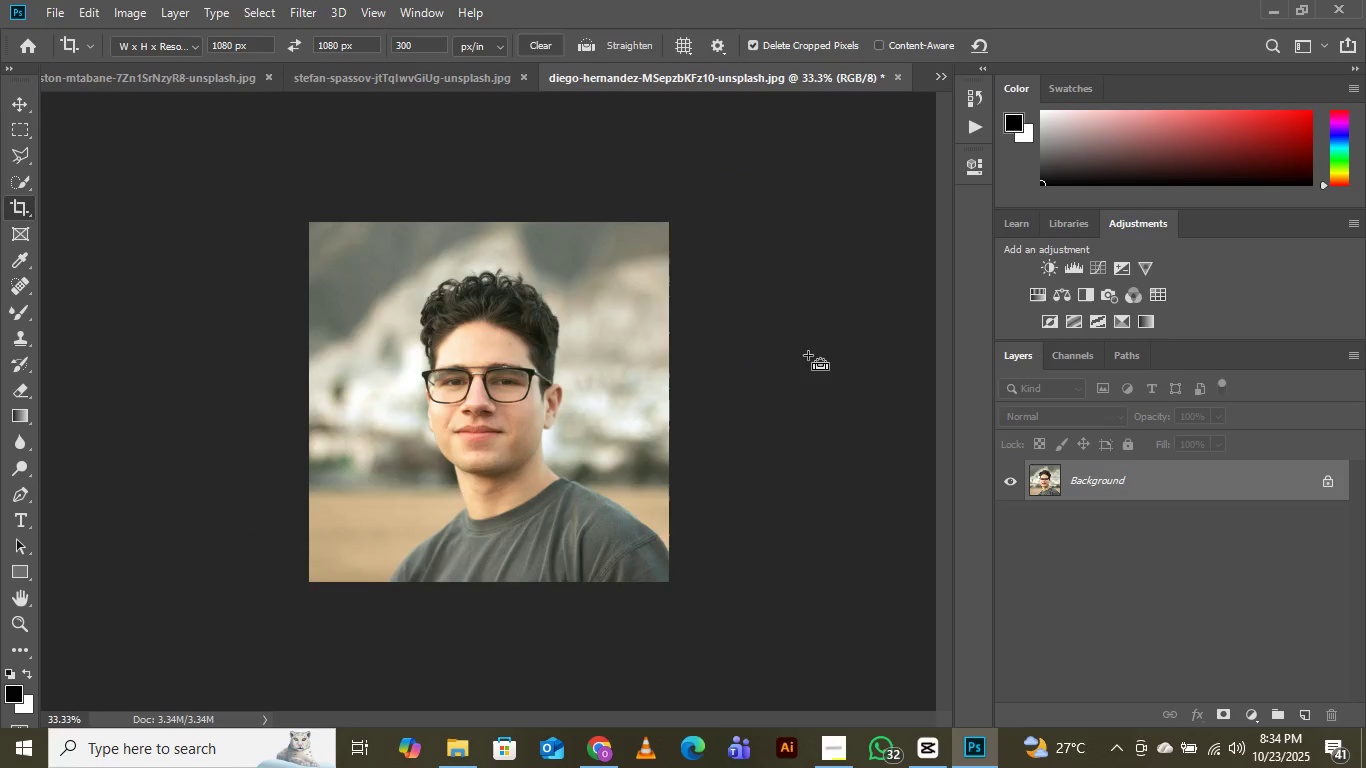 
key(Control+Equal)
 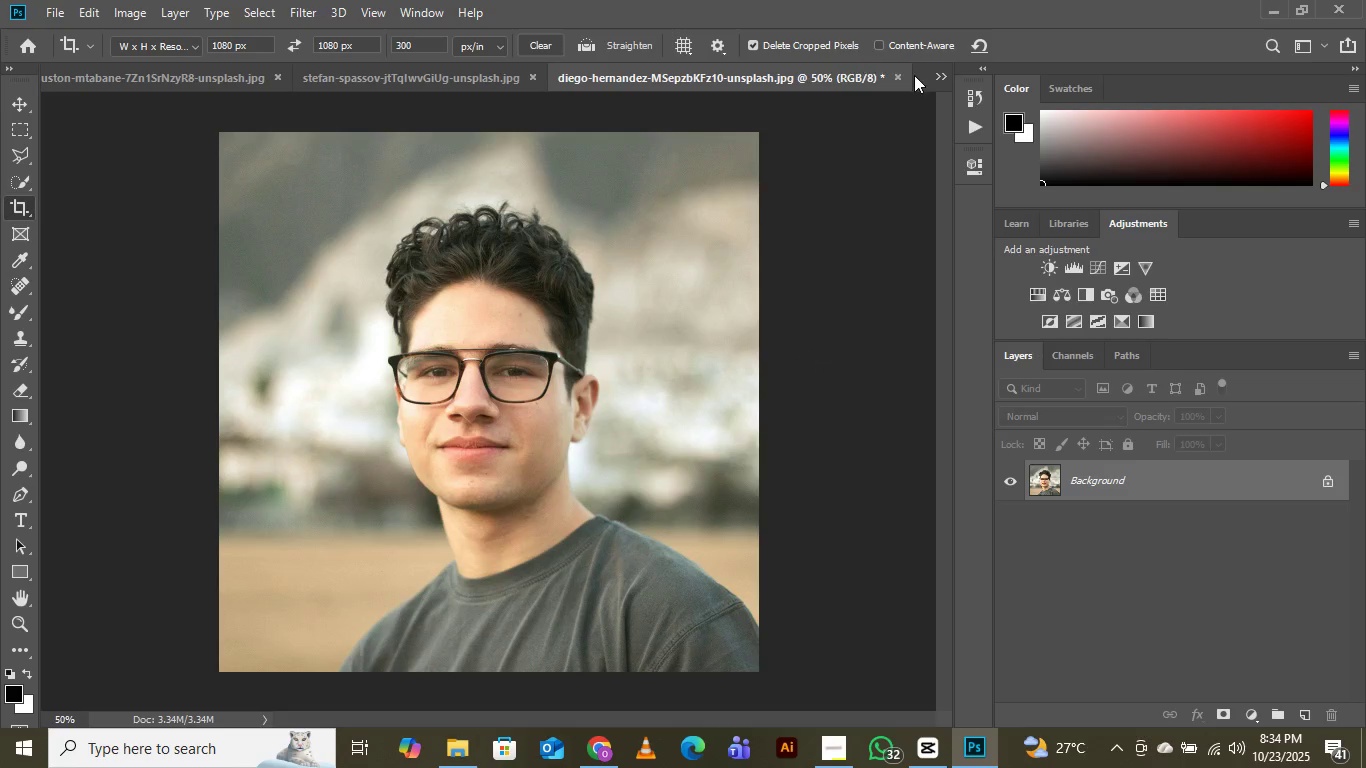 
left_click([935, 77])
 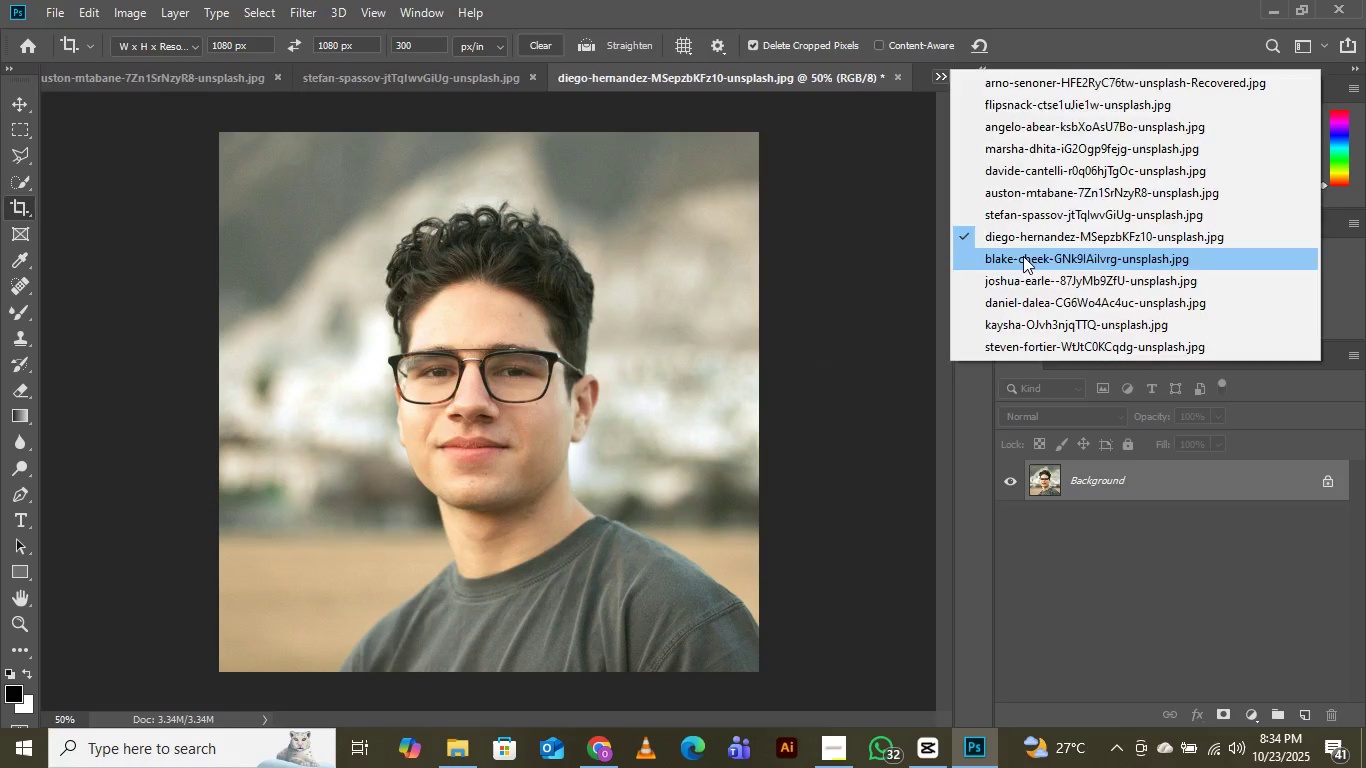 
left_click([1023, 256])
 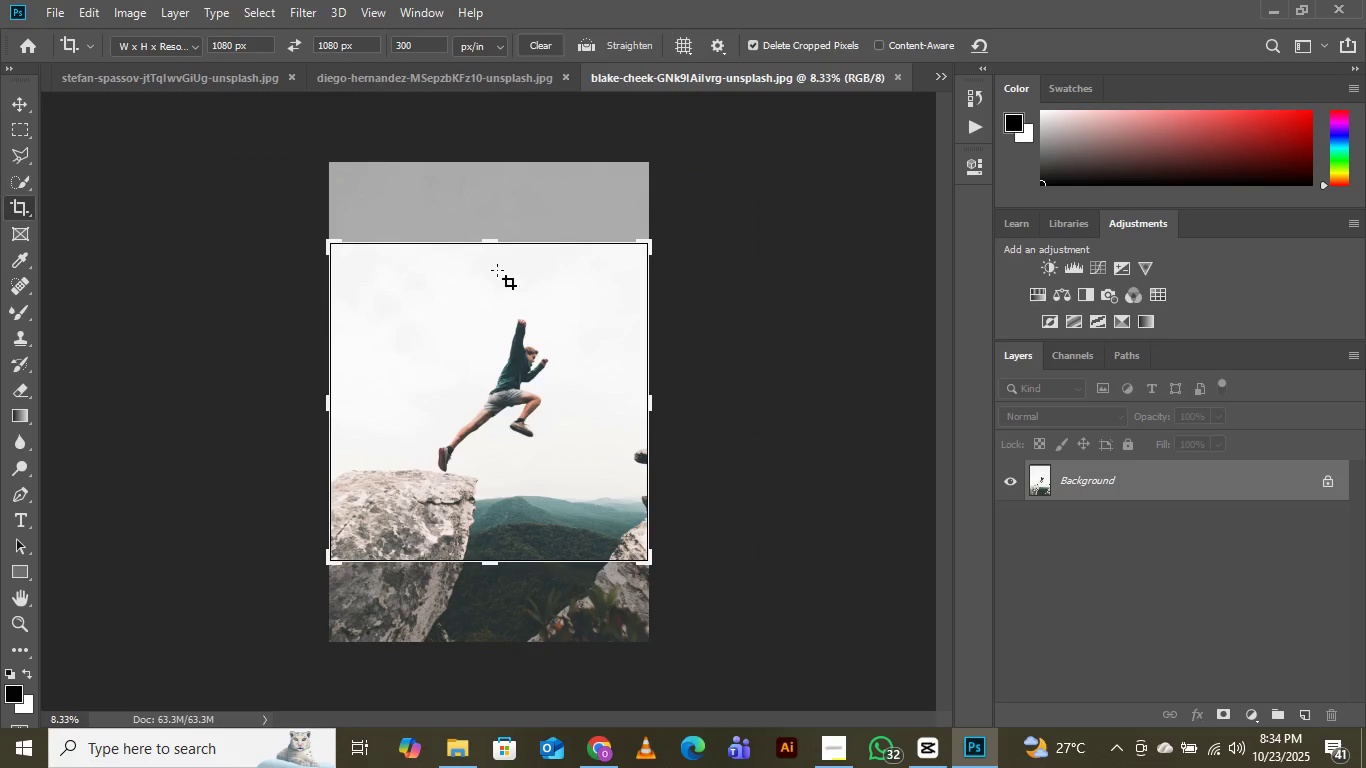 
left_click([513, 363])
 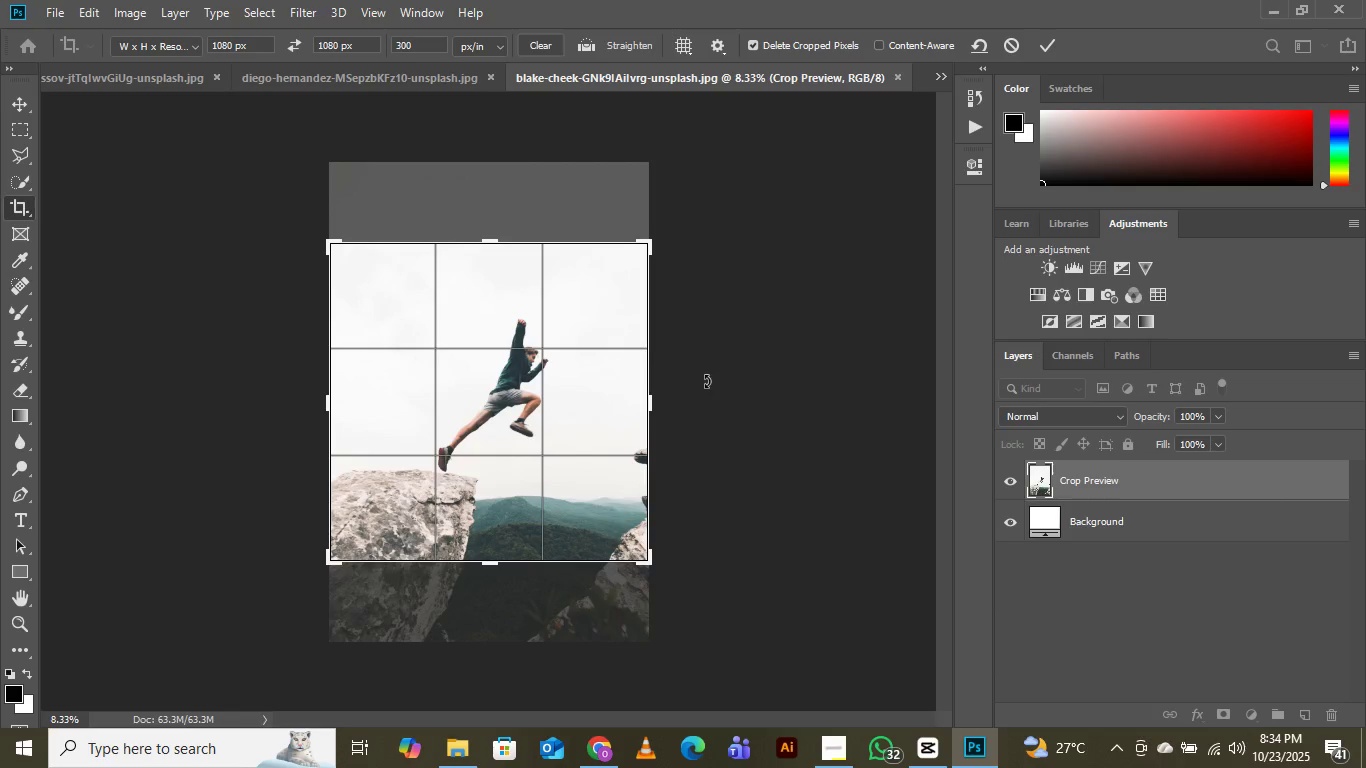 
wait(6.17)
 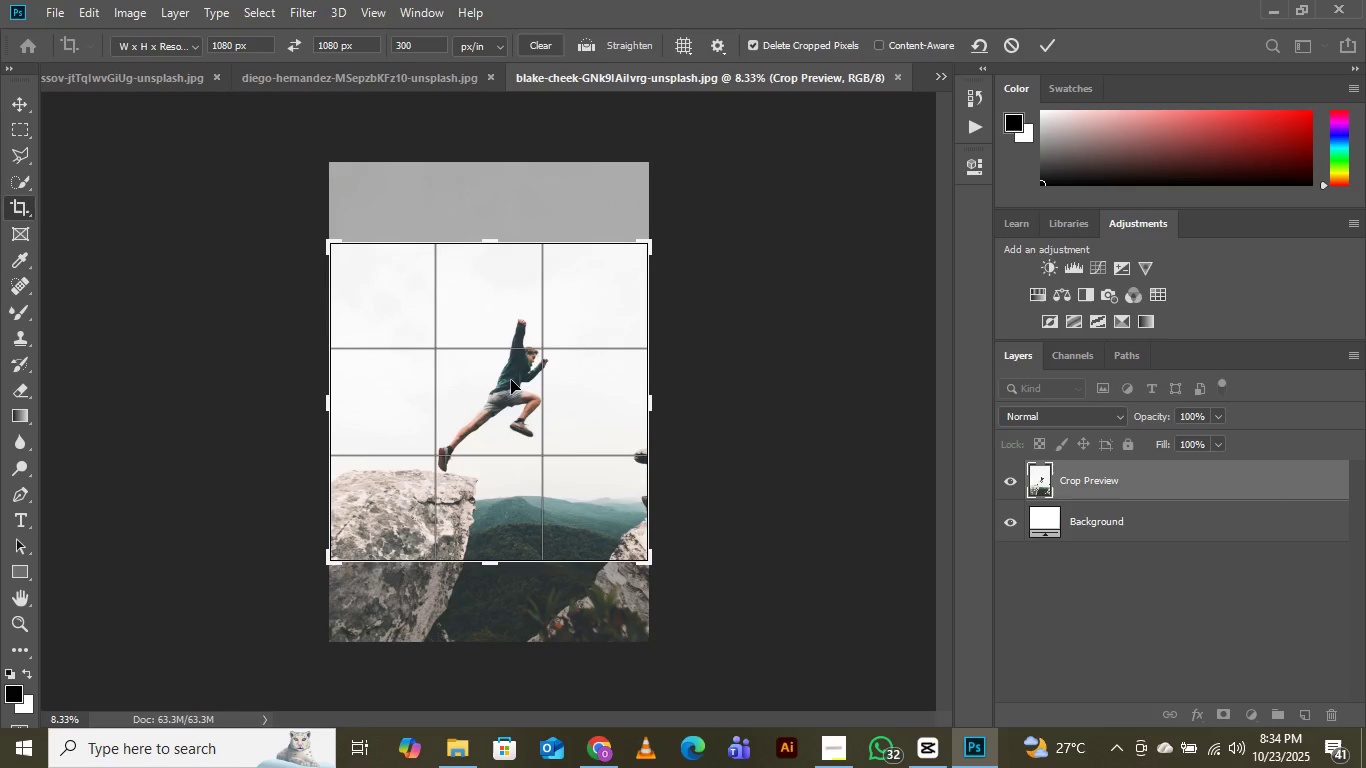 
left_click([1049, 45])
 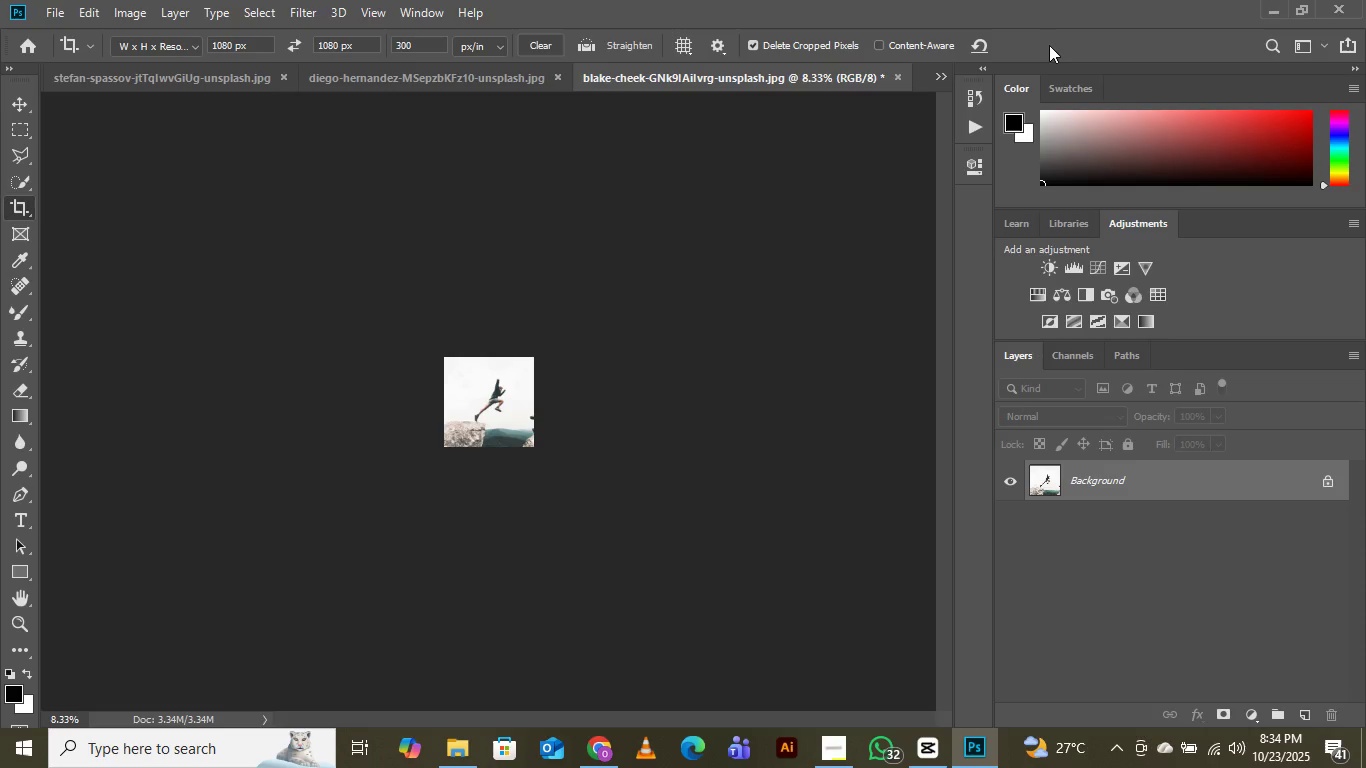 
key(Control+Equal)
 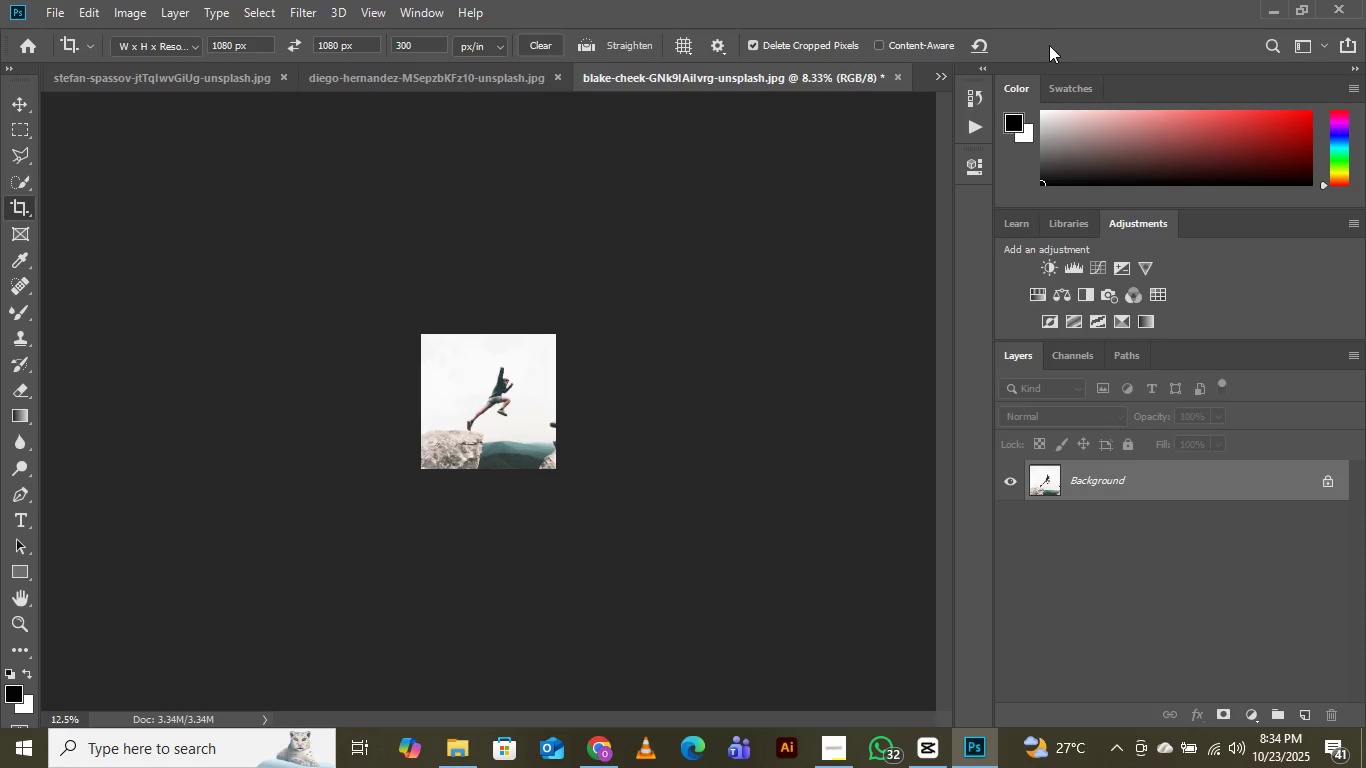 
key(Control+Equal)
 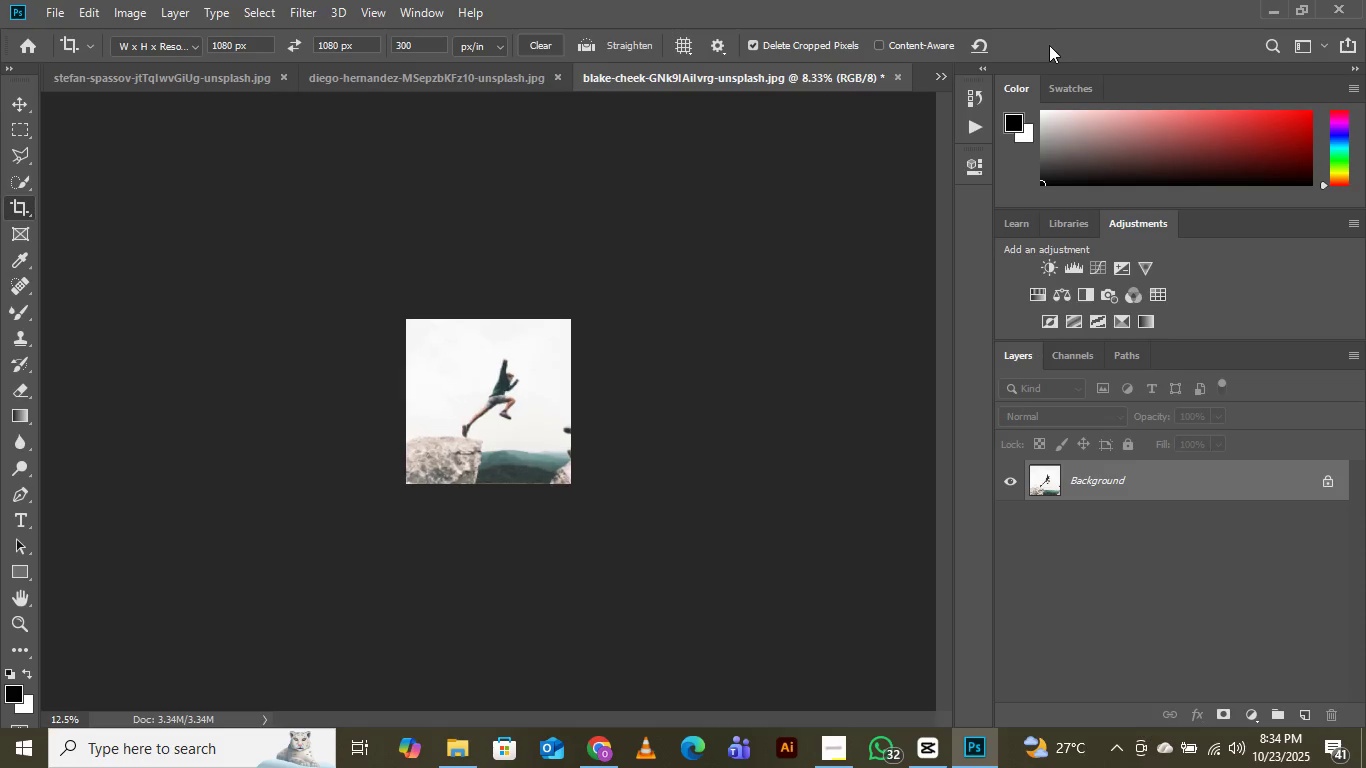 
key(Control+Equal)
 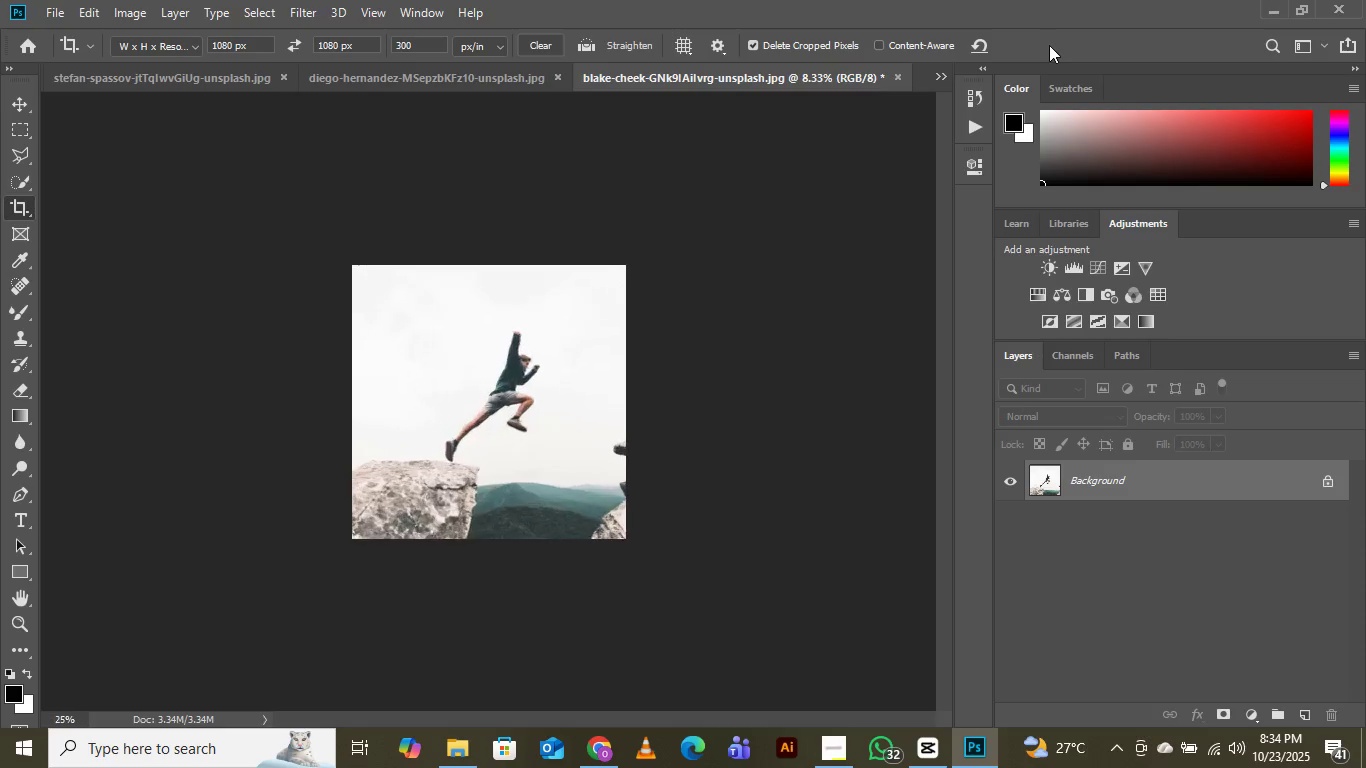 
key(Control+Equal)
 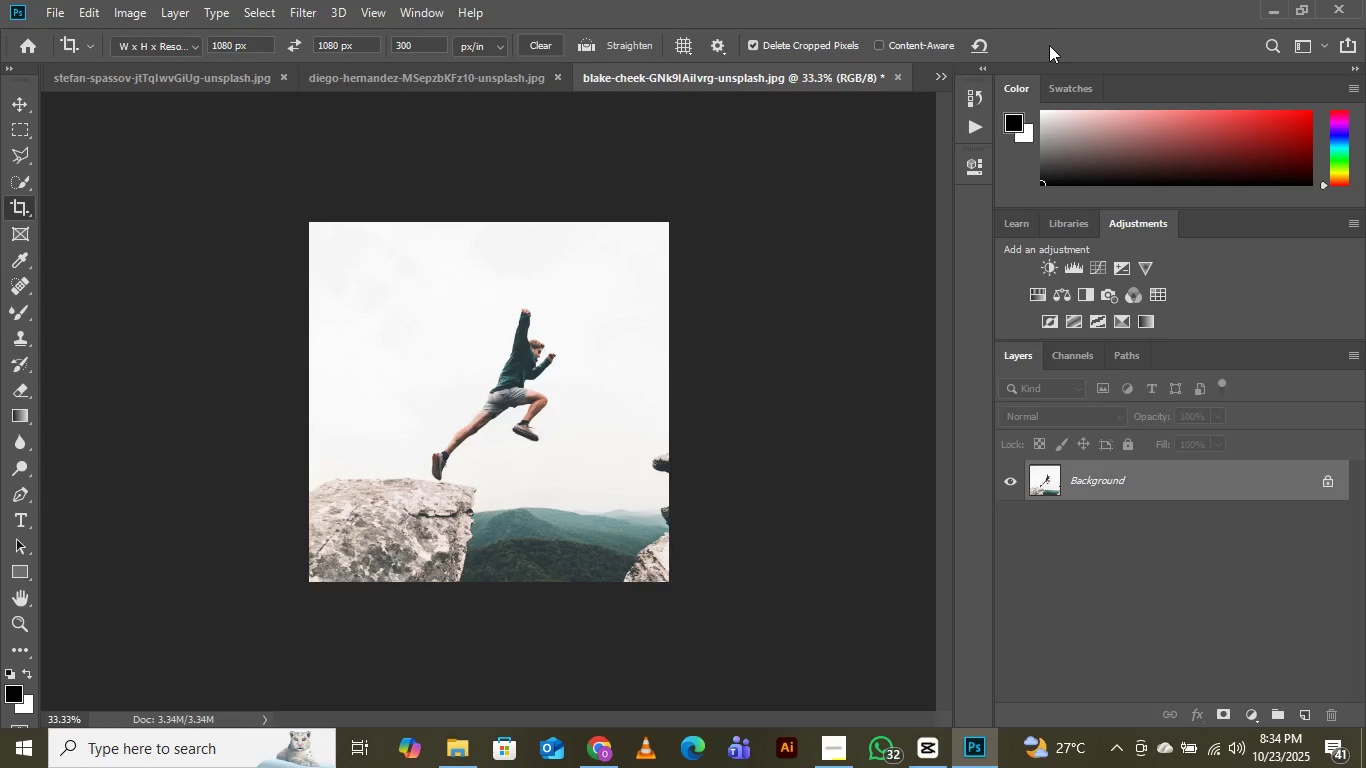 
key(Control+Equal)
 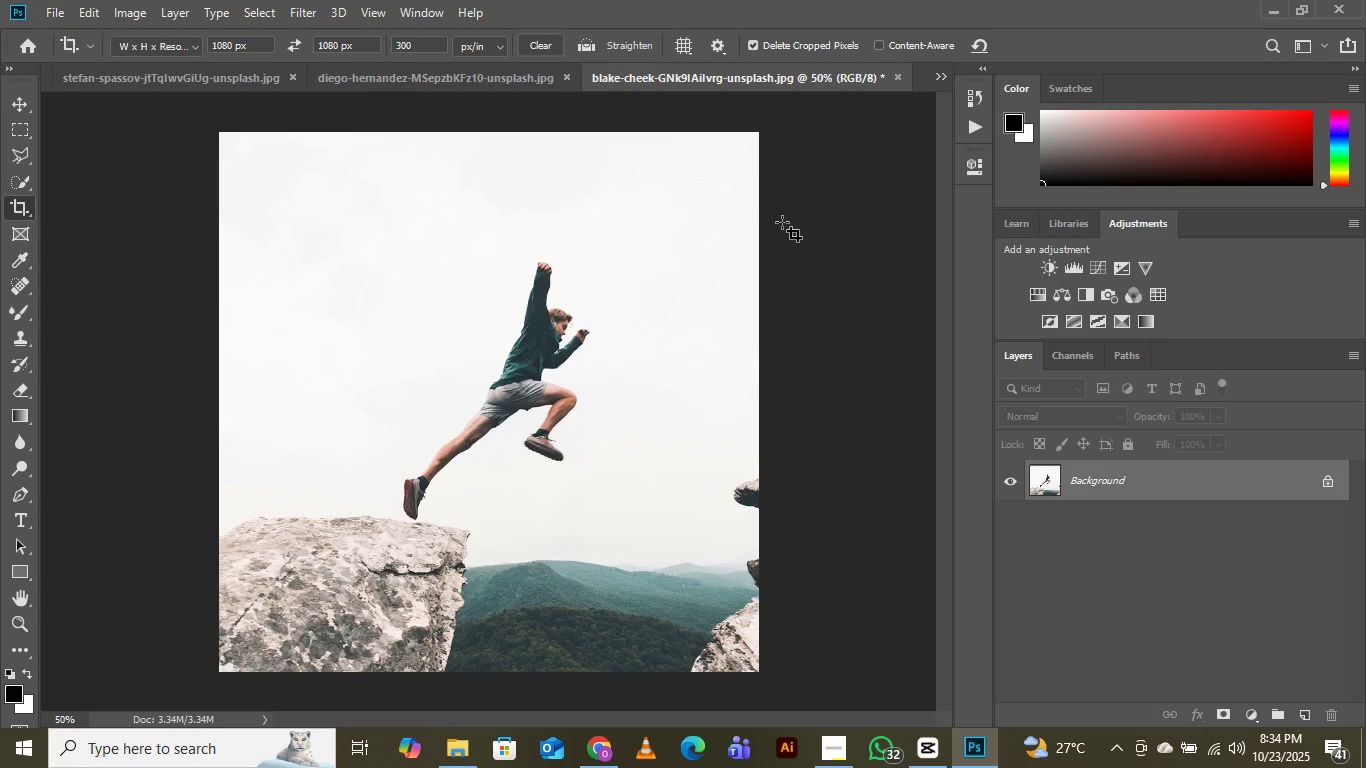 
wait(5.48)
 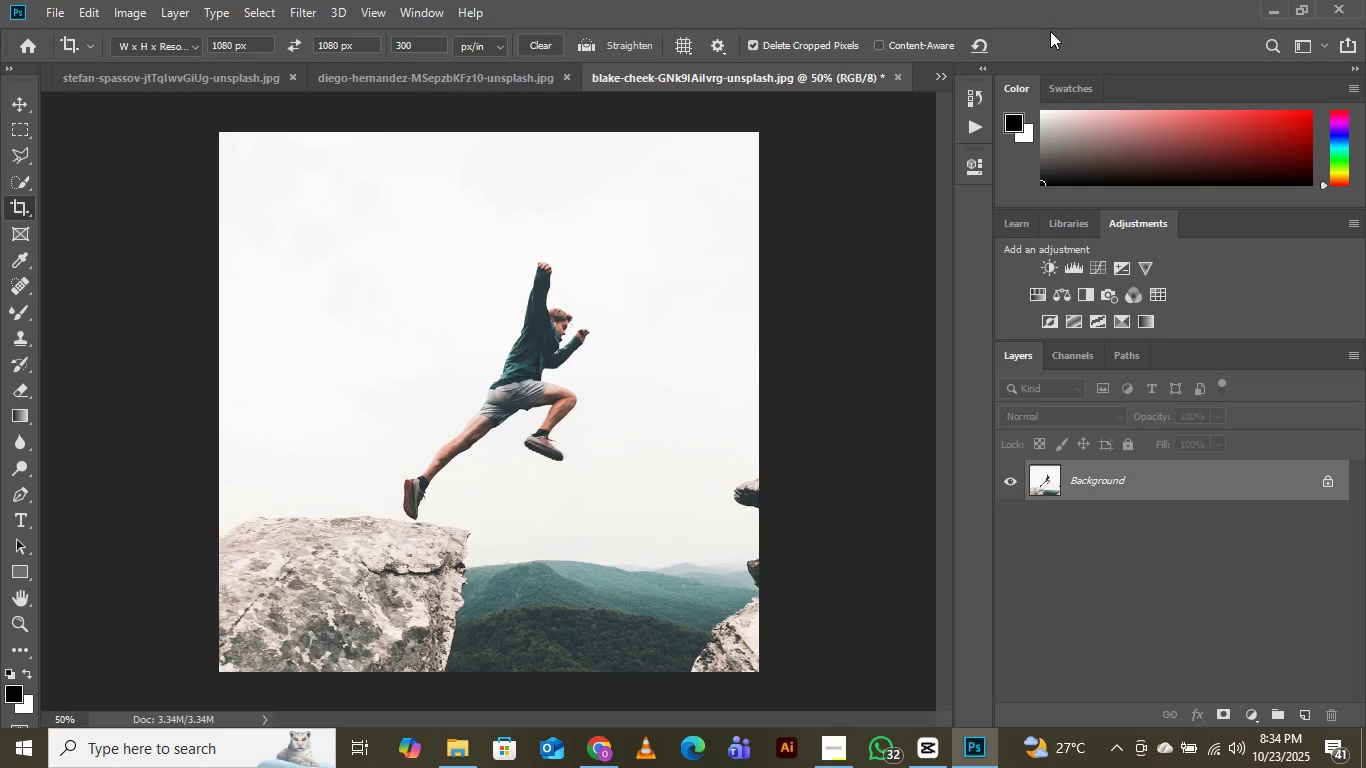 
left_click([942, 74])
 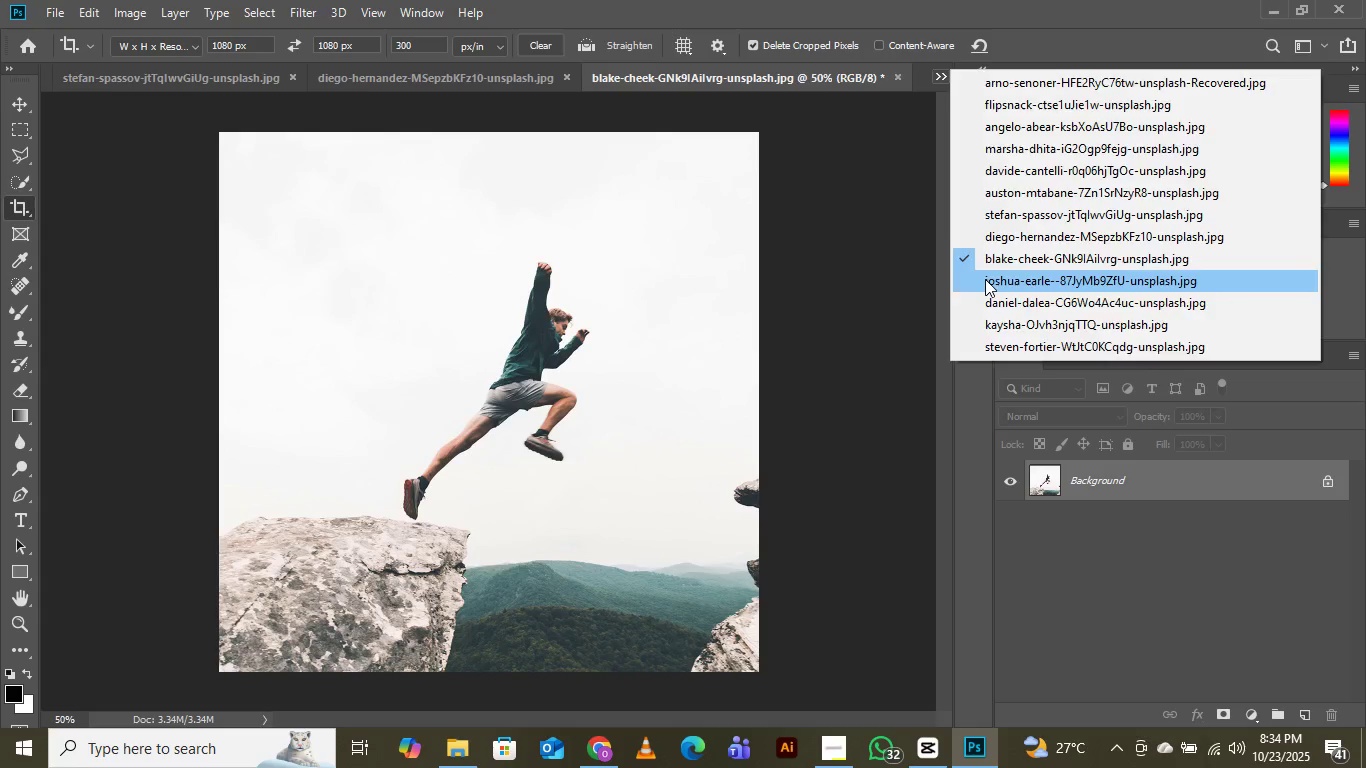 
left_click([985, 279])
 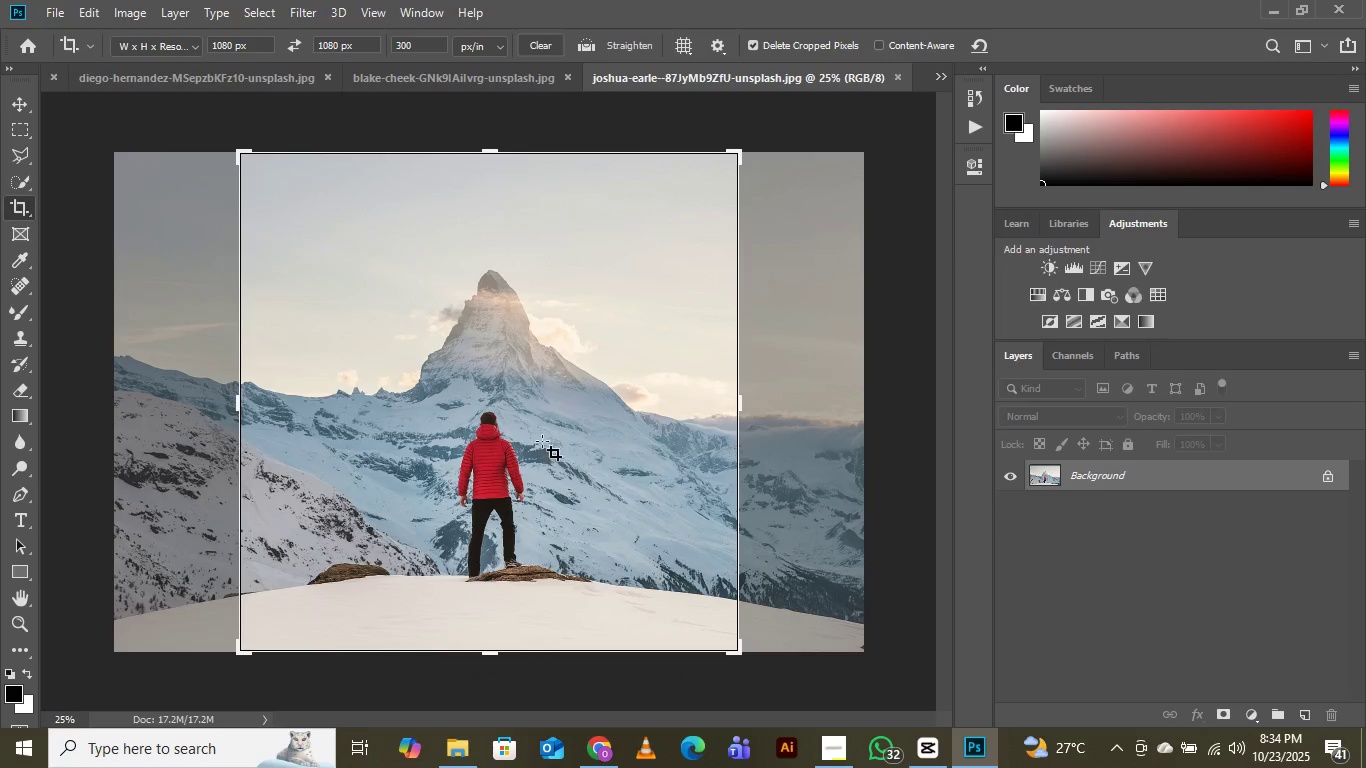 
left_click([496, 423])
 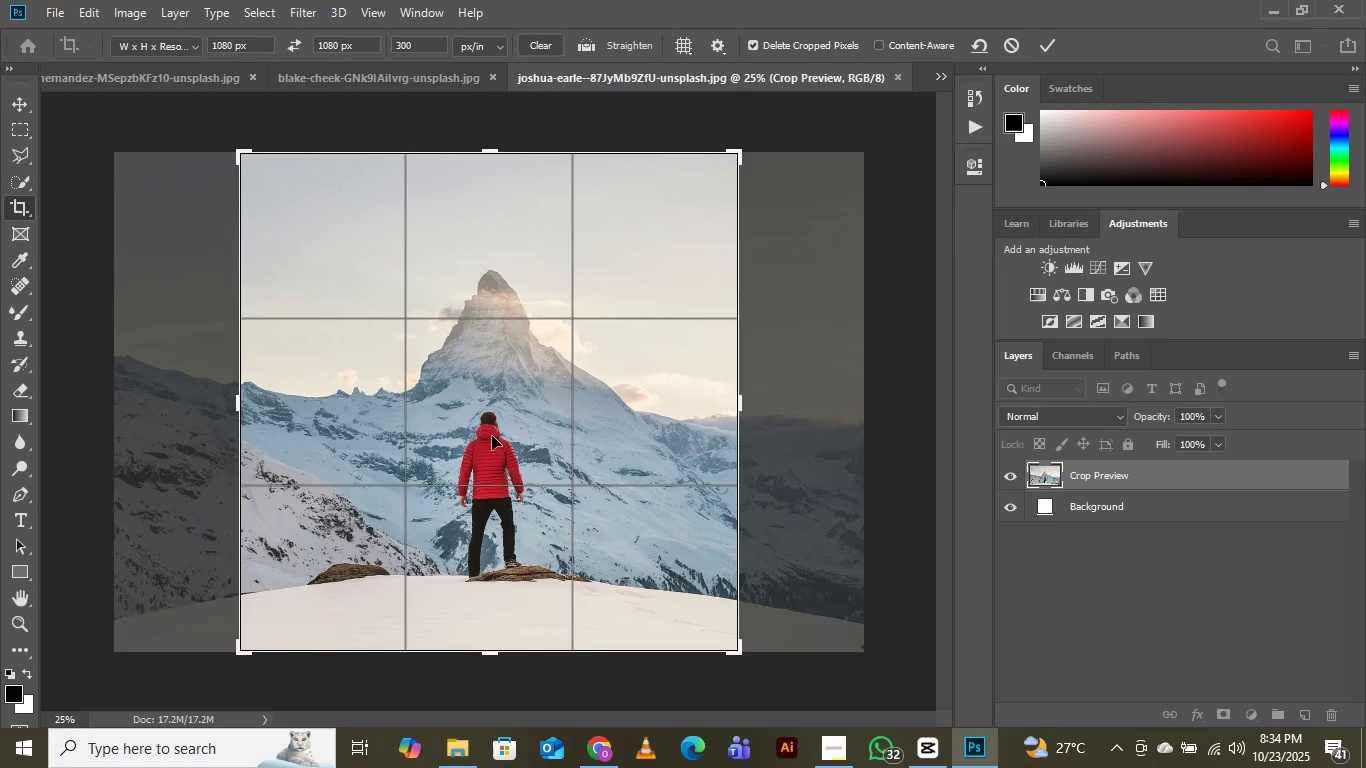 
left_click_drag(start_coordinate=[492, 436], to_coordinate=[480, 432])
 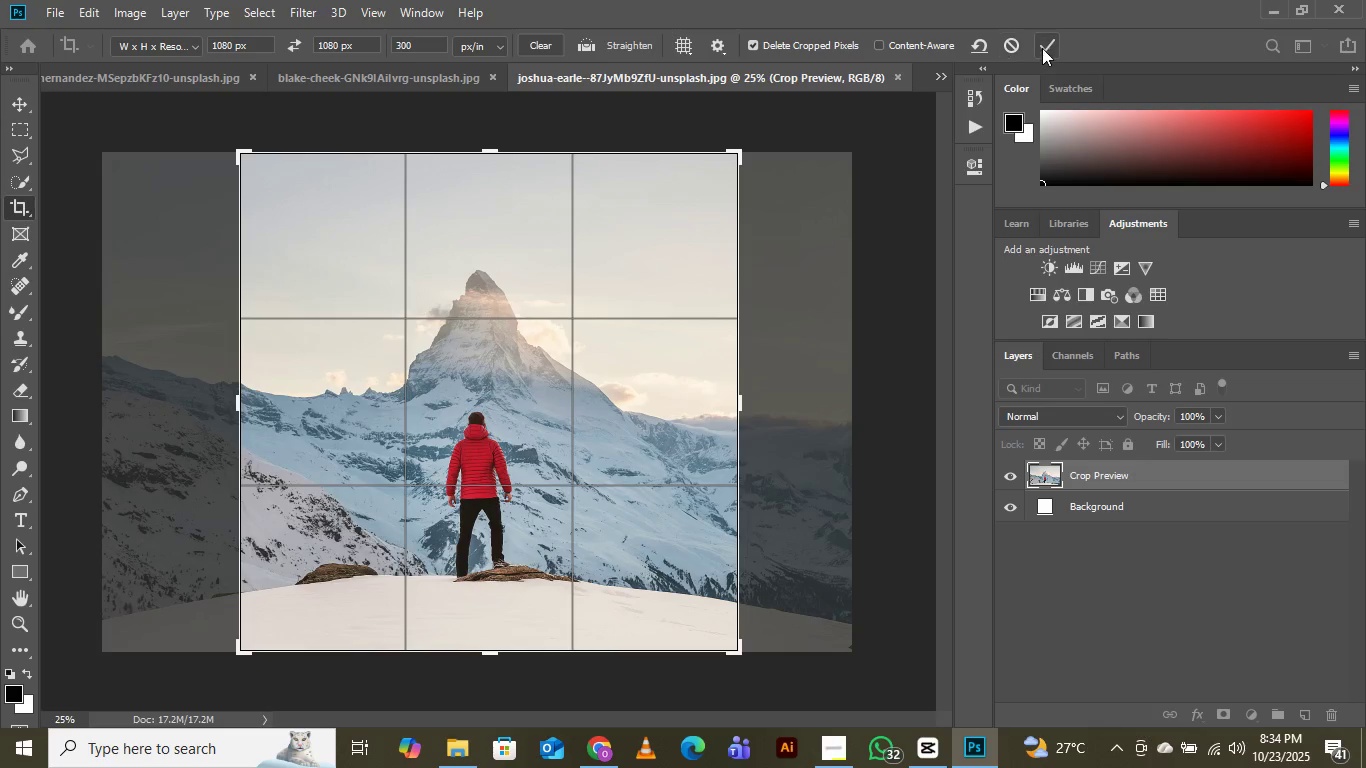 
left_click([1045, 47])
 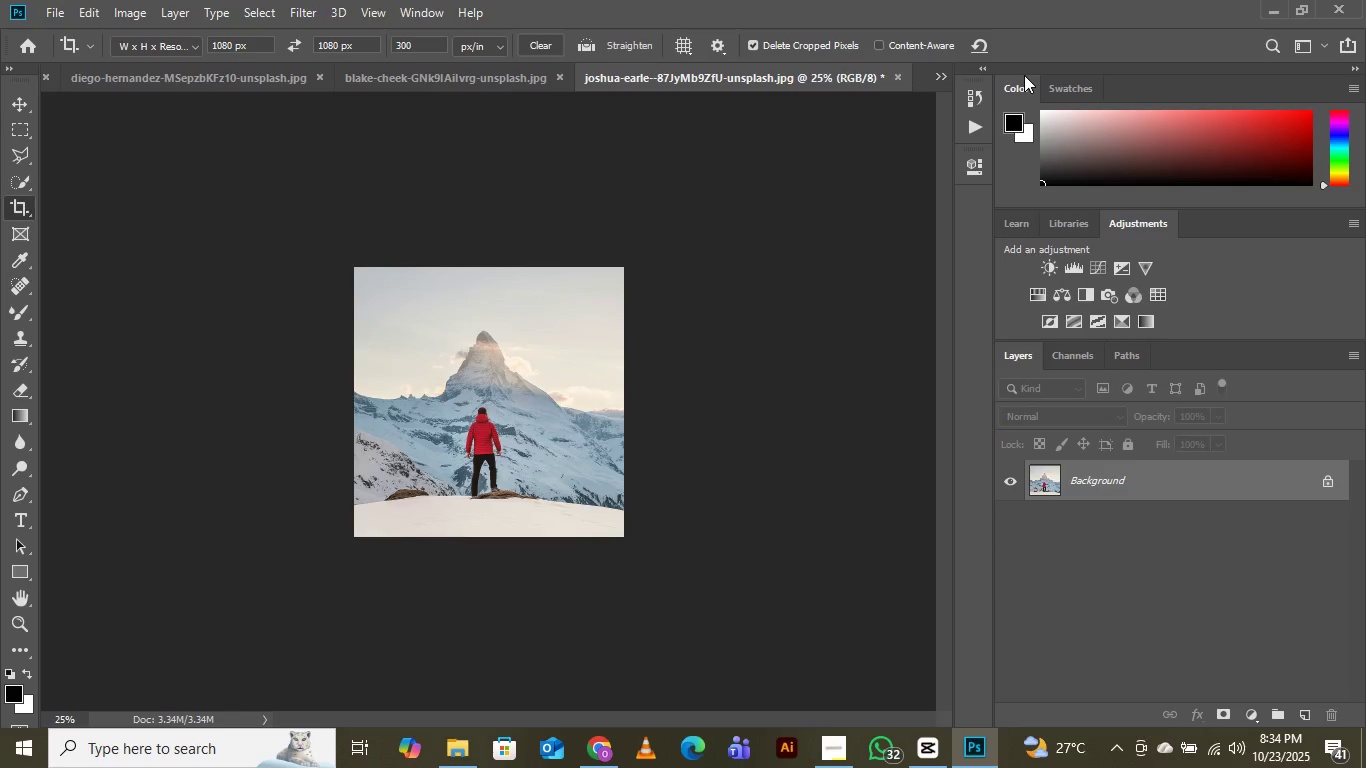 
key(Control+Equal)
 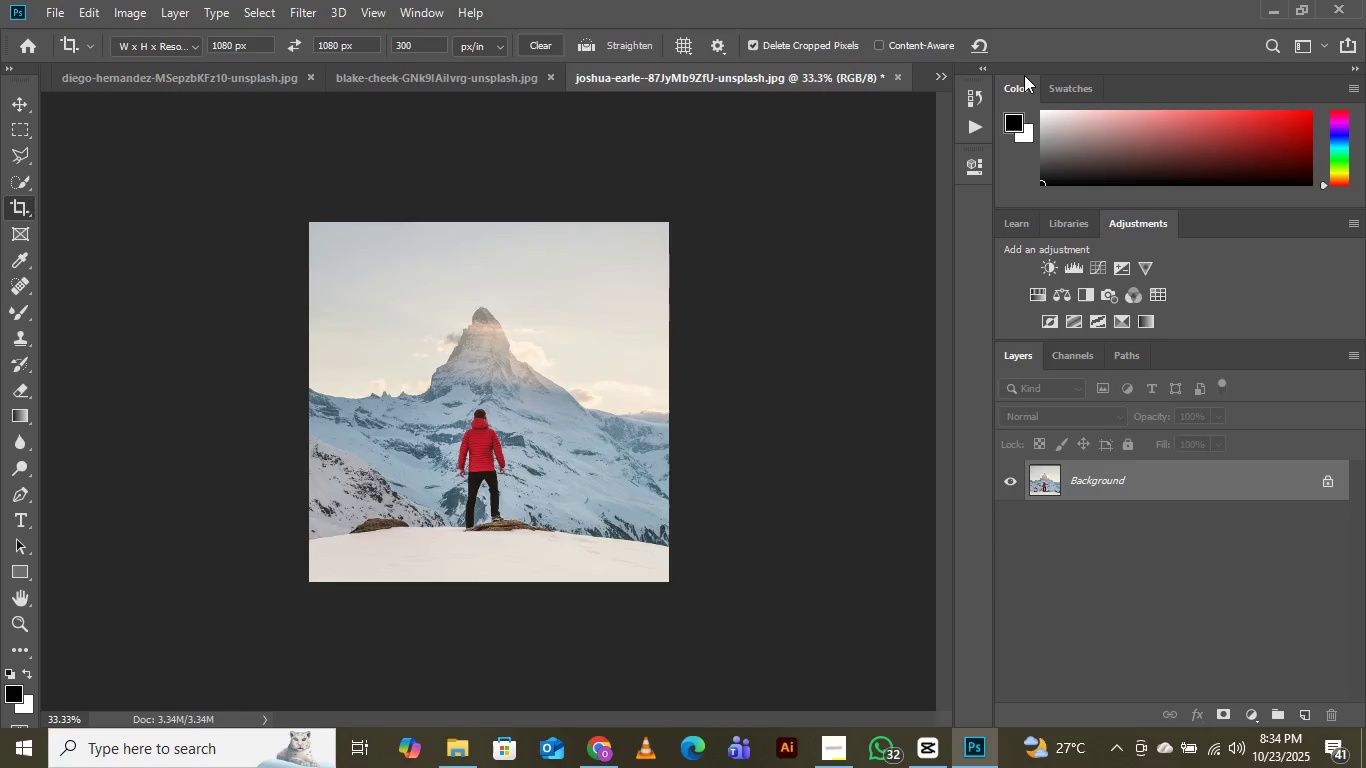 
key(Control+Equal)
 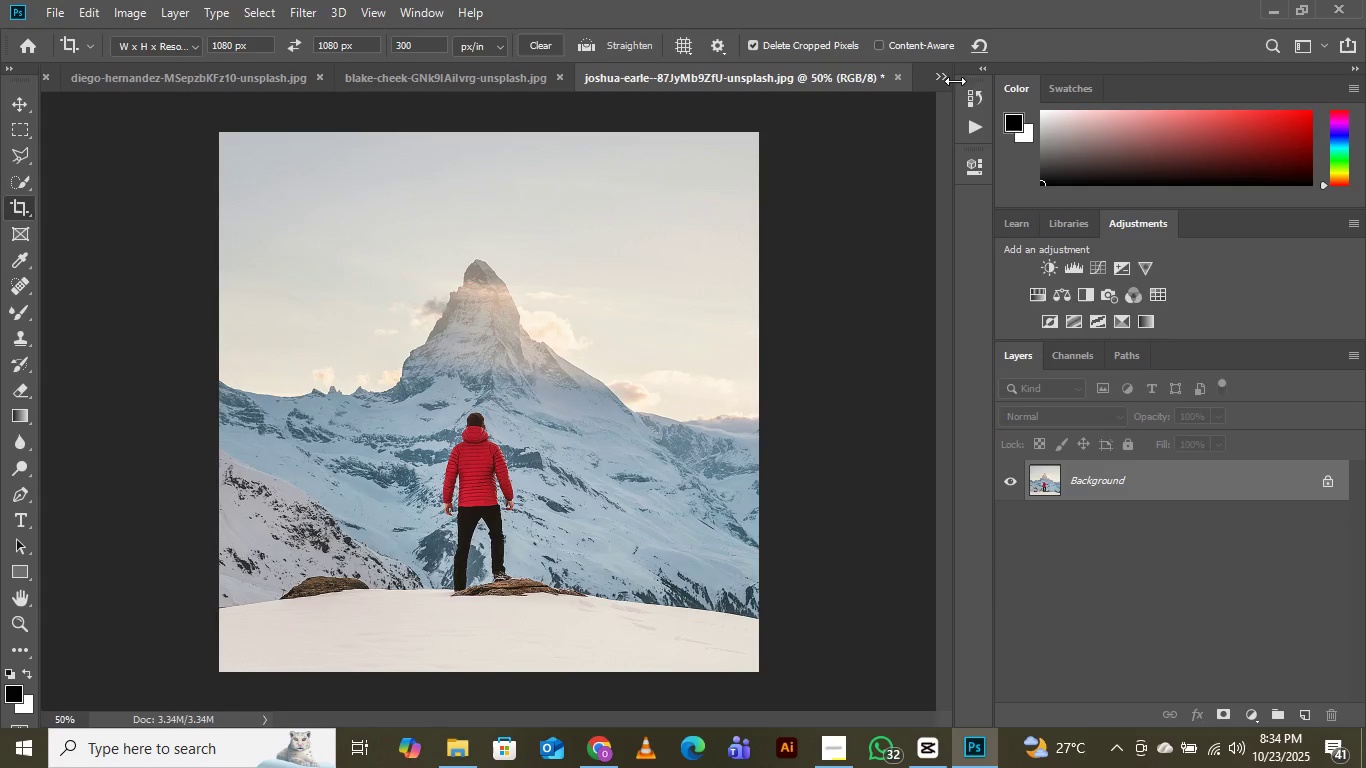 
left_click([944, 76])
 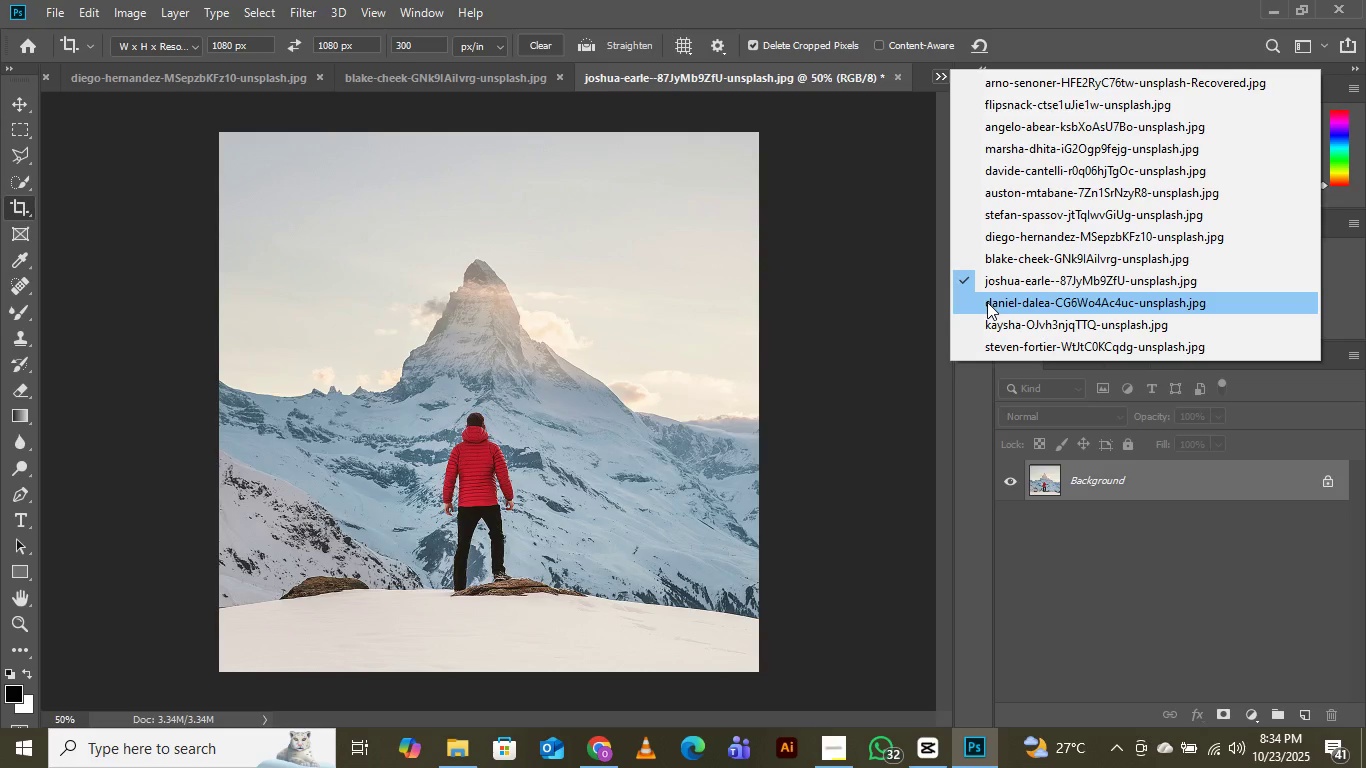 
left_click([987, 302])
 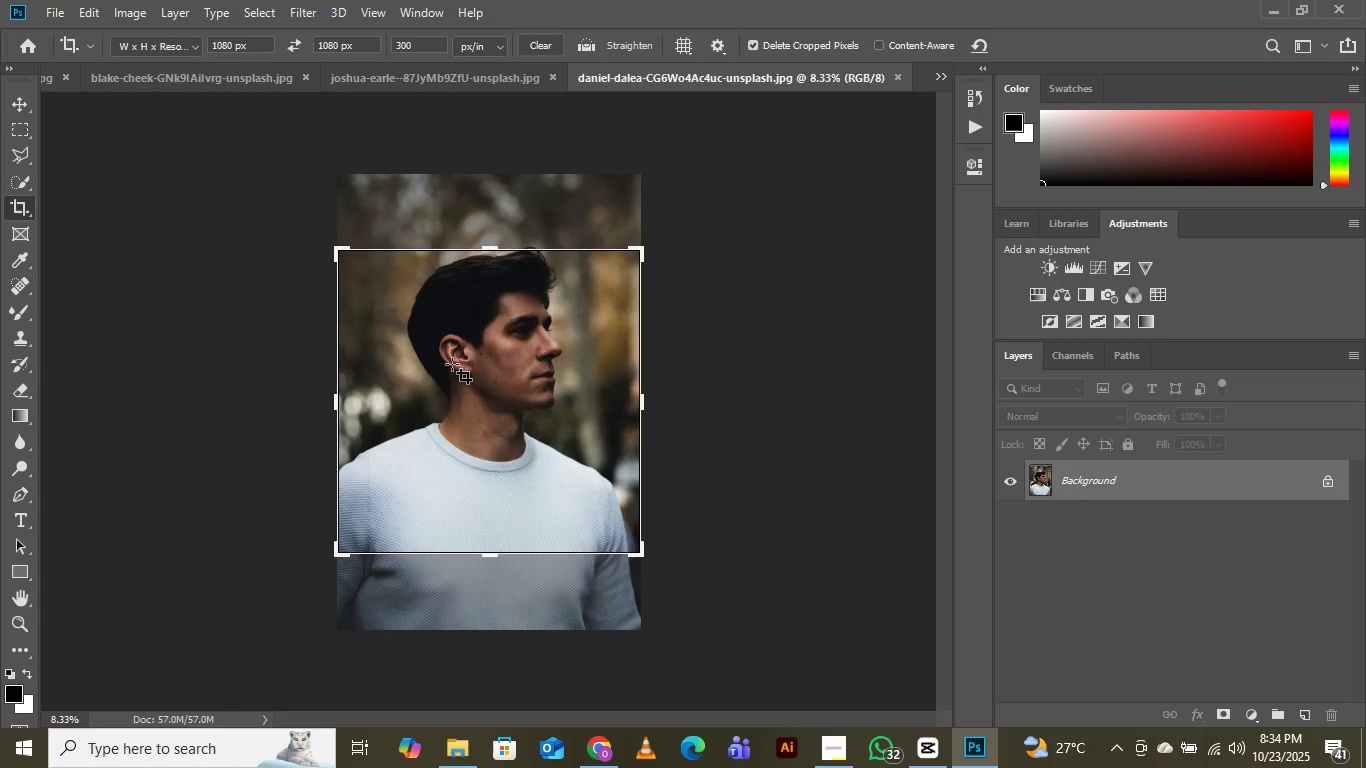 
left_click([468, 381])
 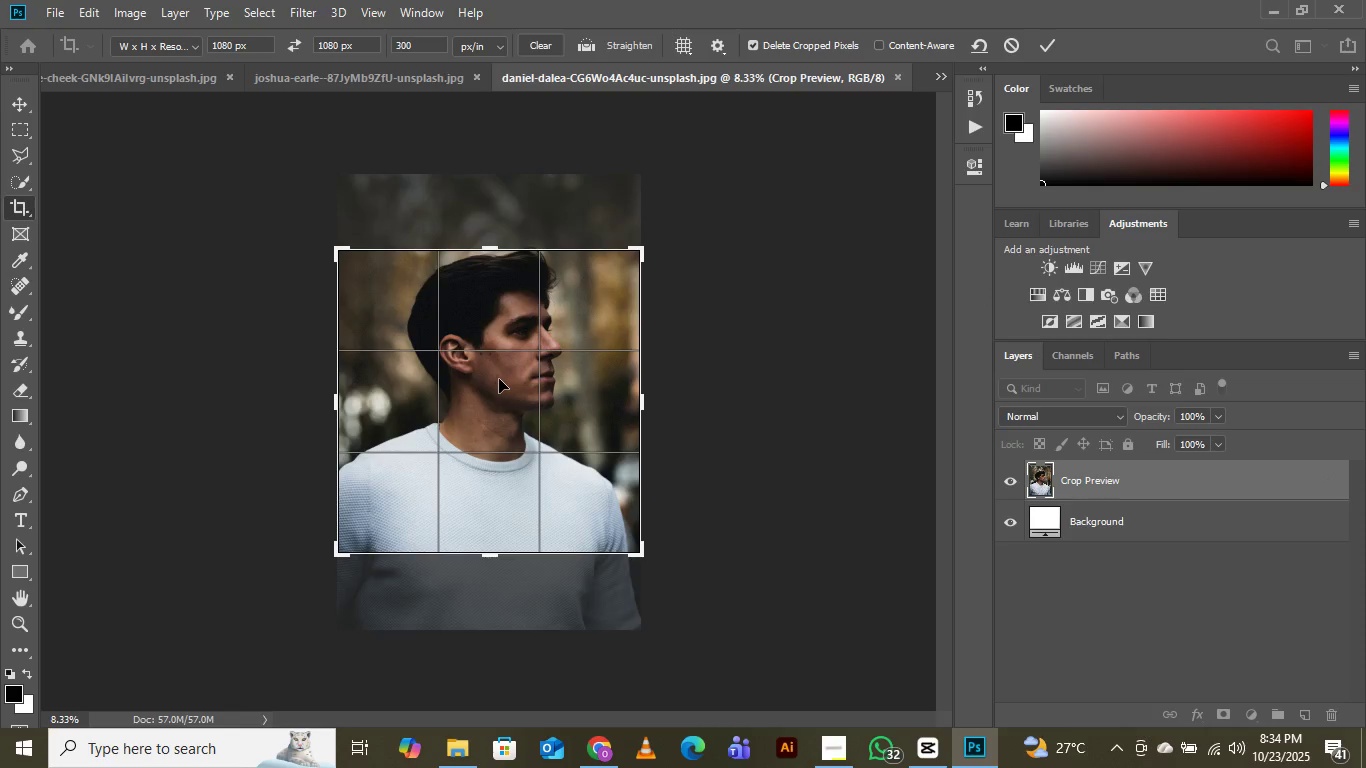 
left_click_drag(start_coordinate=[498, 379], to_coordinate=[494, 409])
 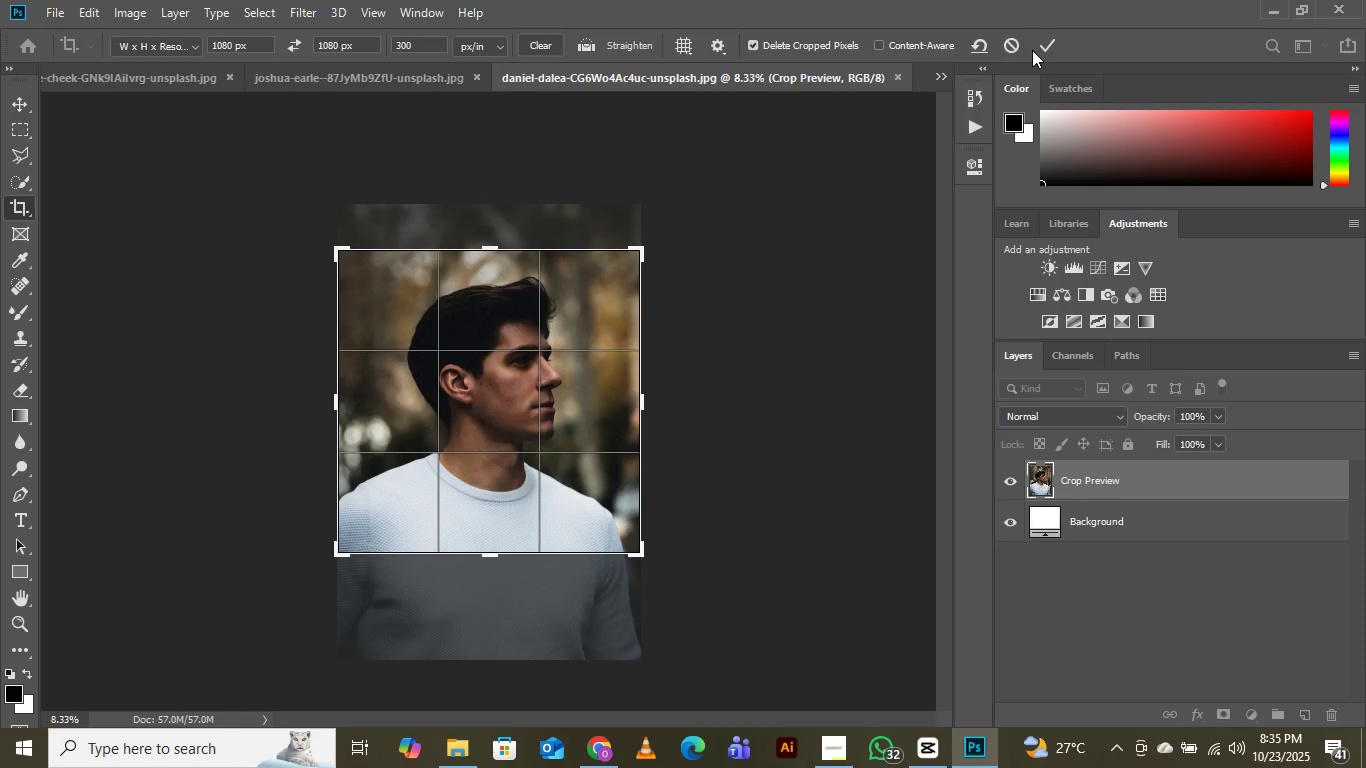 
left_click([1041, 45])
 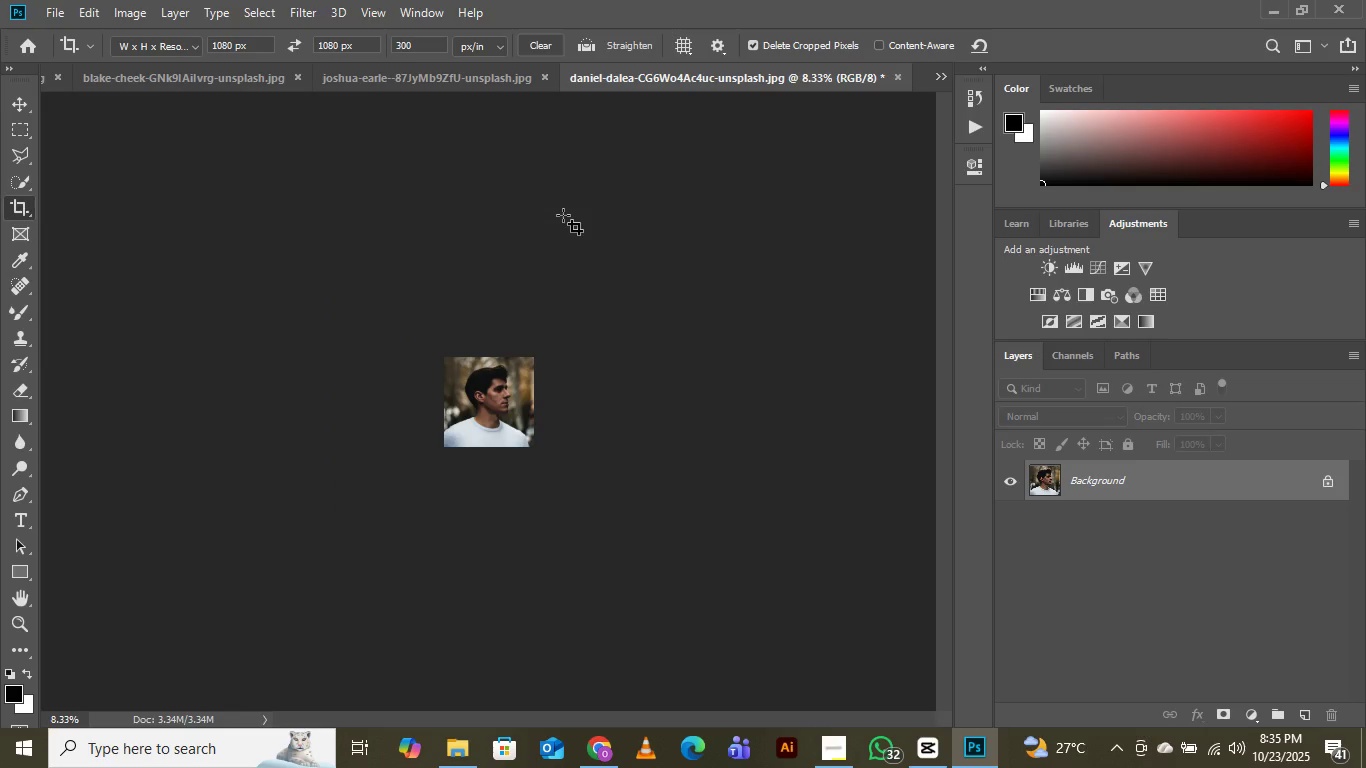 
key(Control+Equal)
 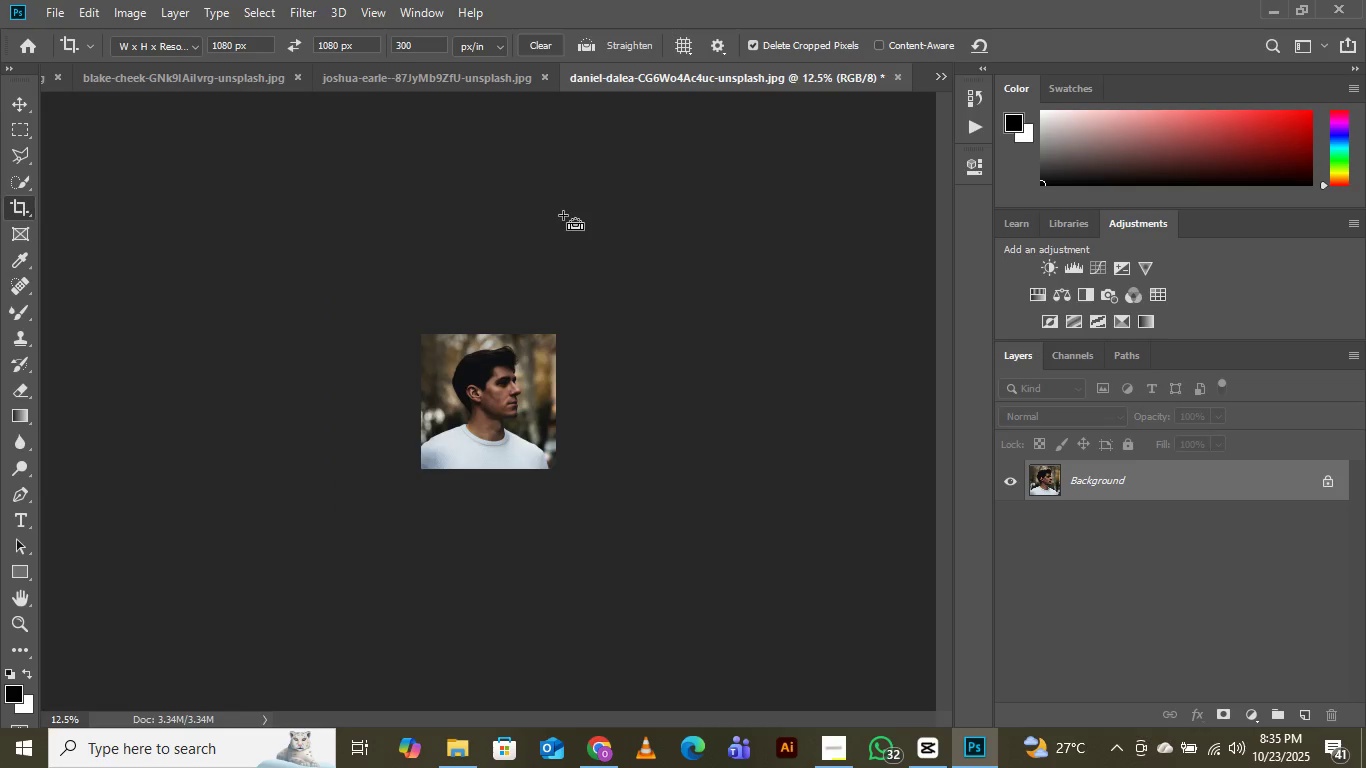 
key(Control+Equal)
 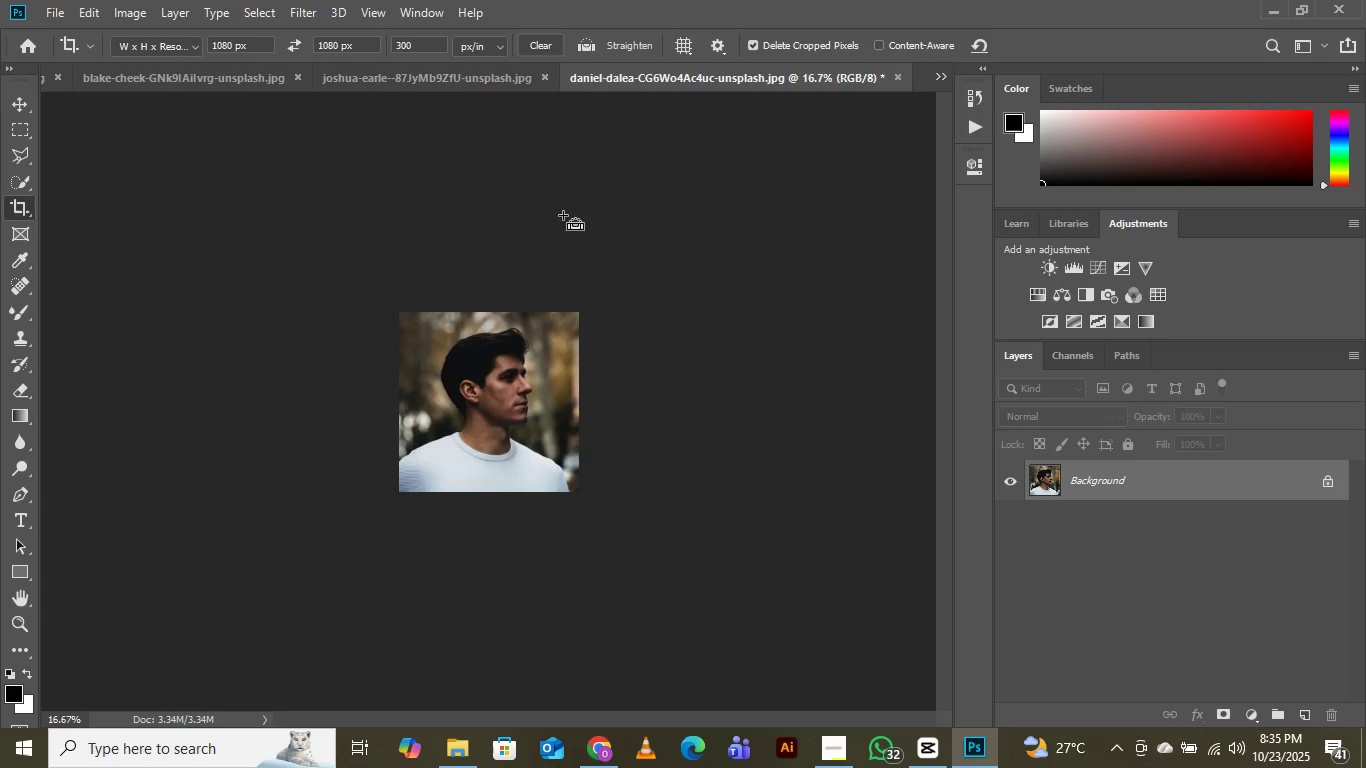 
key(Control+Equal)
 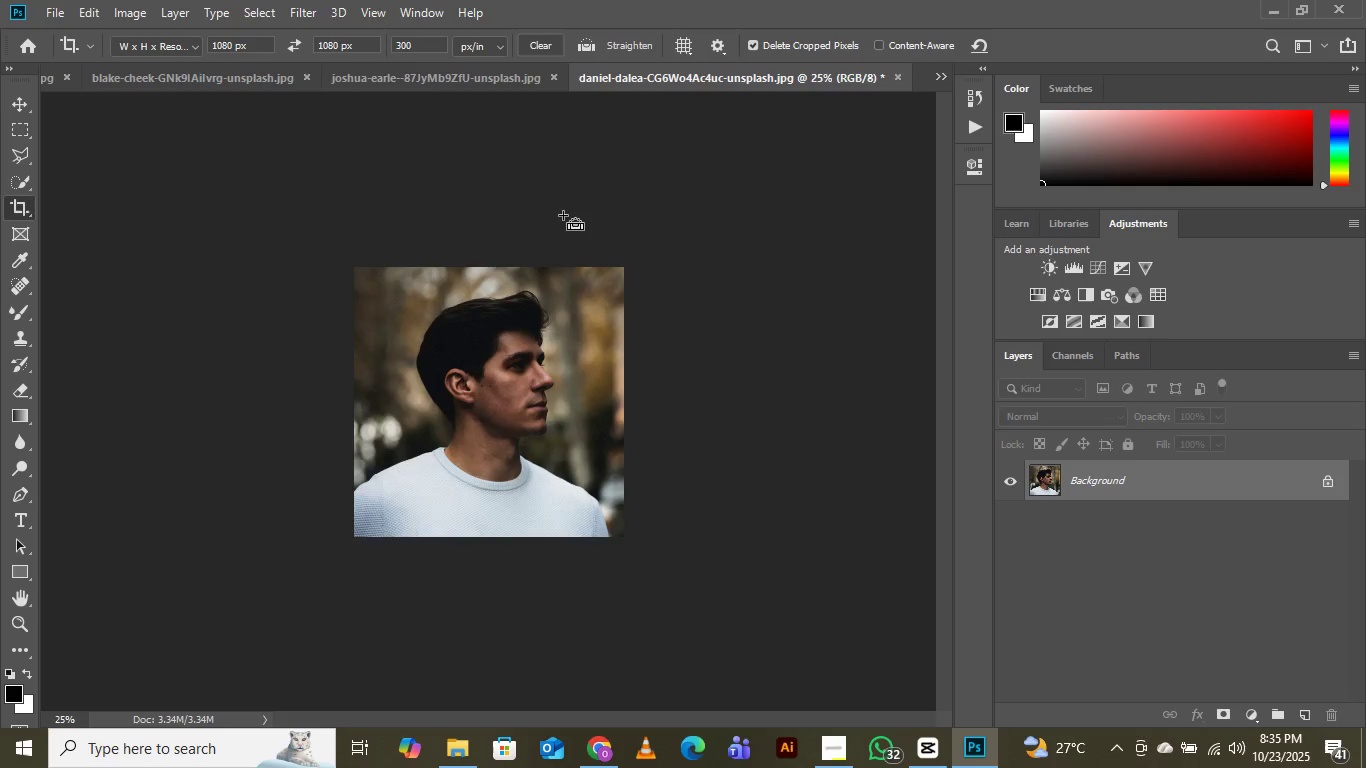 
key(Control+Equal)
 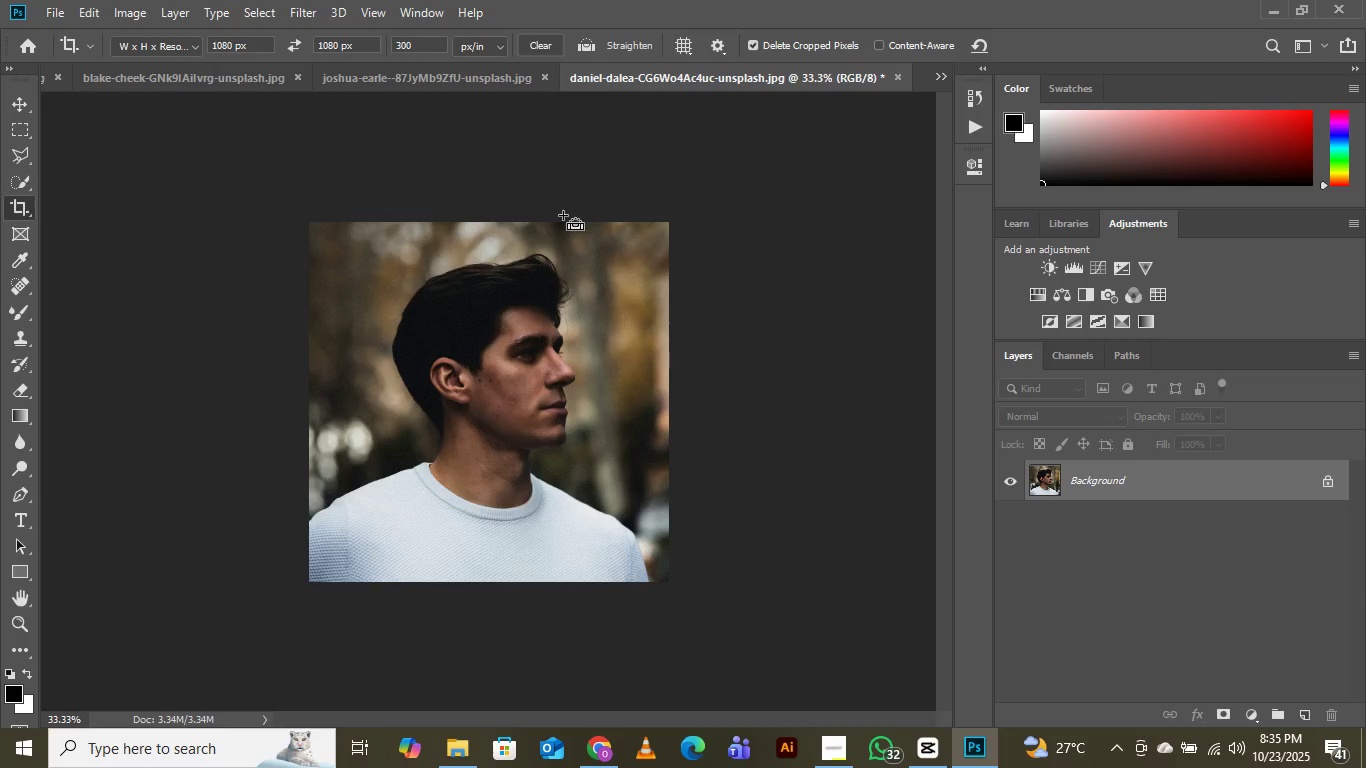 
key(Control+Equal)
 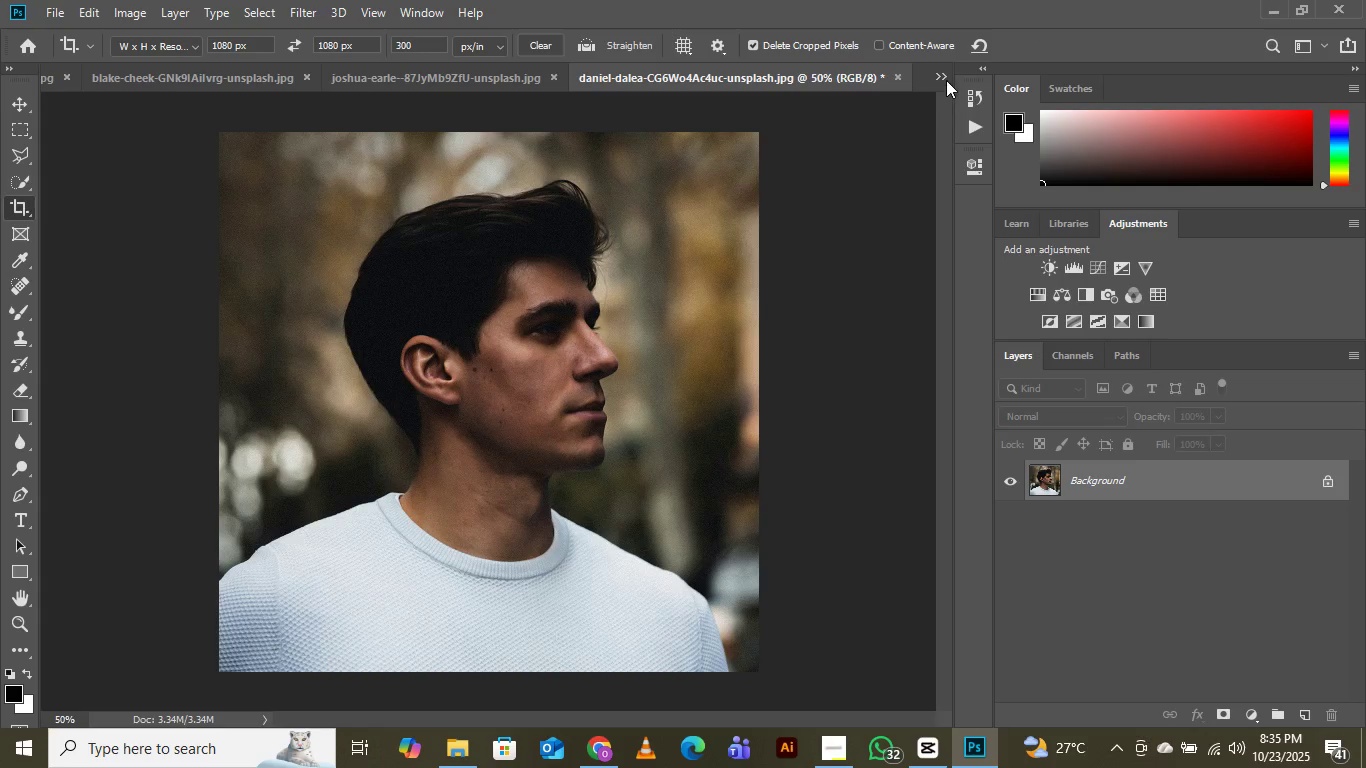 
left_click([948, 77])
 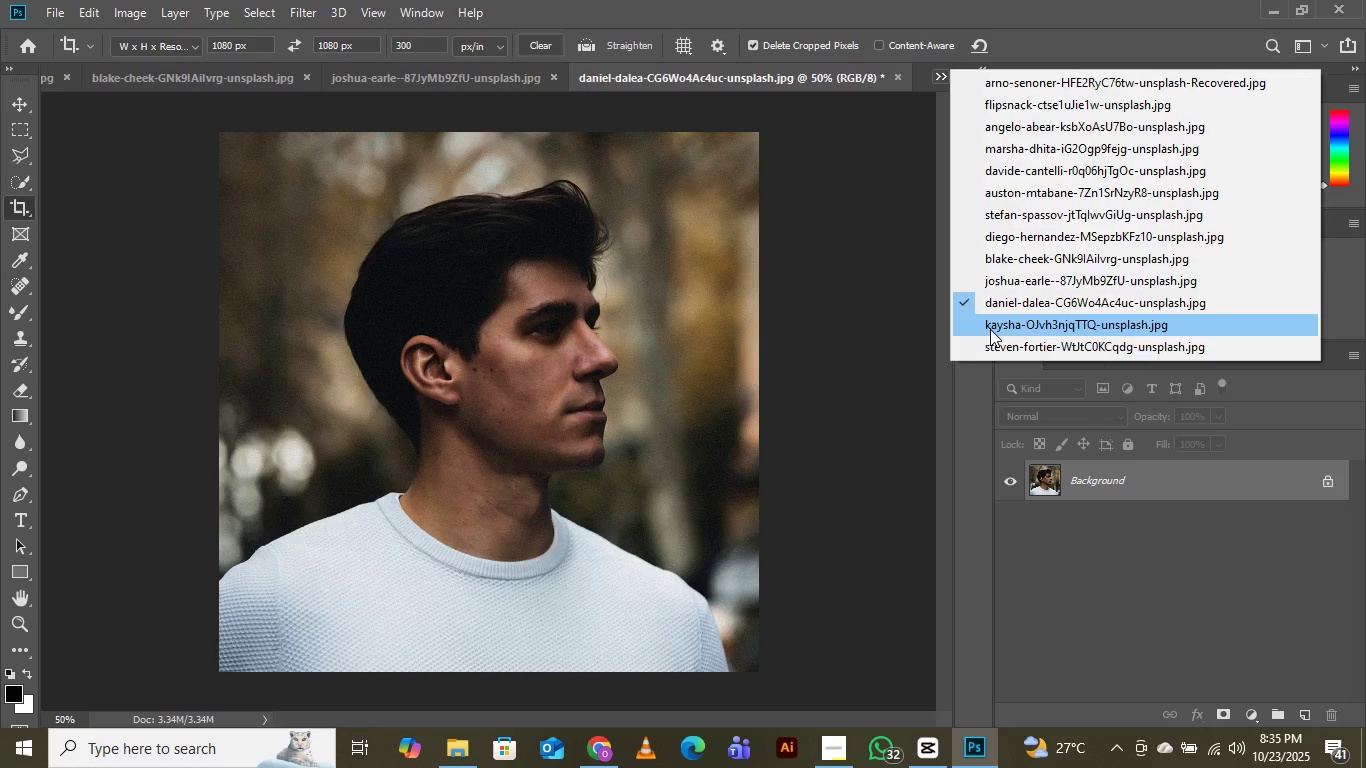 
left_click([990, 329])
 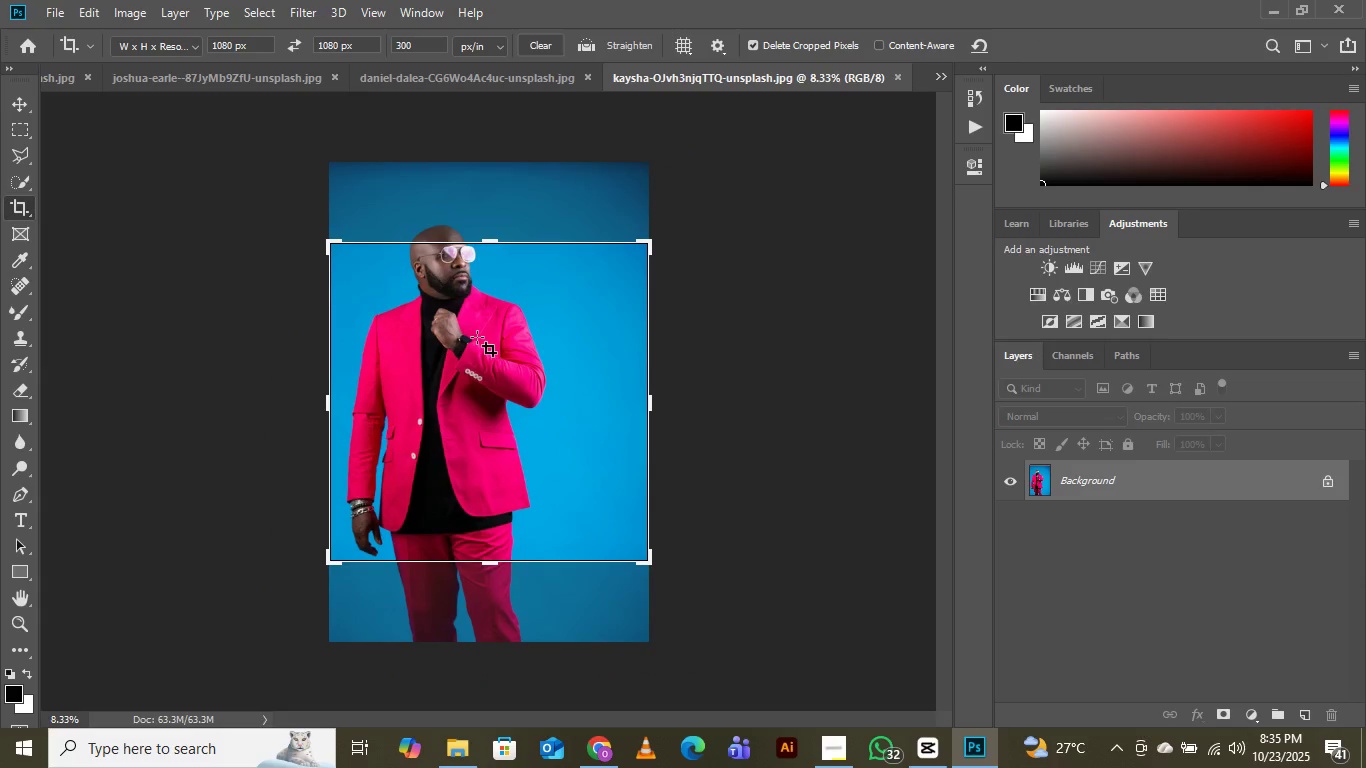 
left_click([477, 337])
 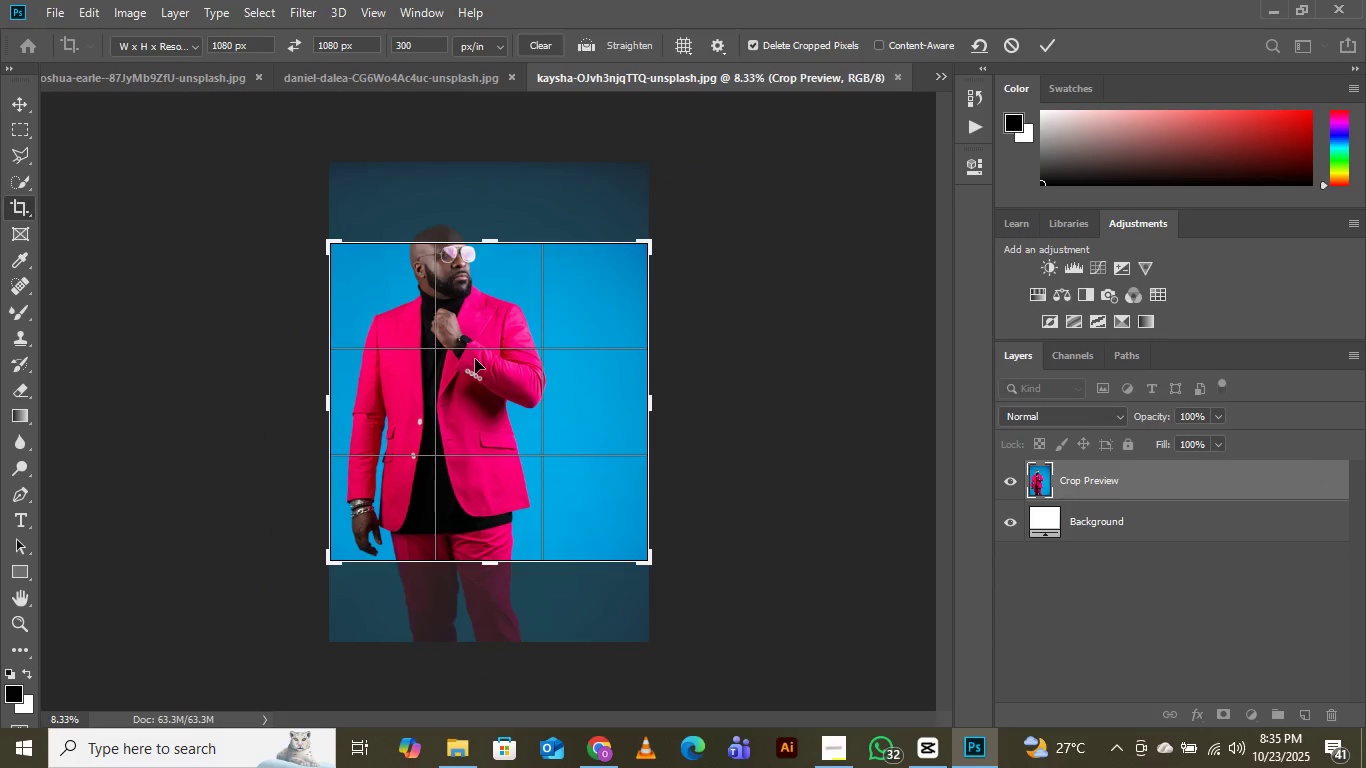 
left_click_drag(start_coordinate=[475, 359], to_coordinate=[481, 391])
 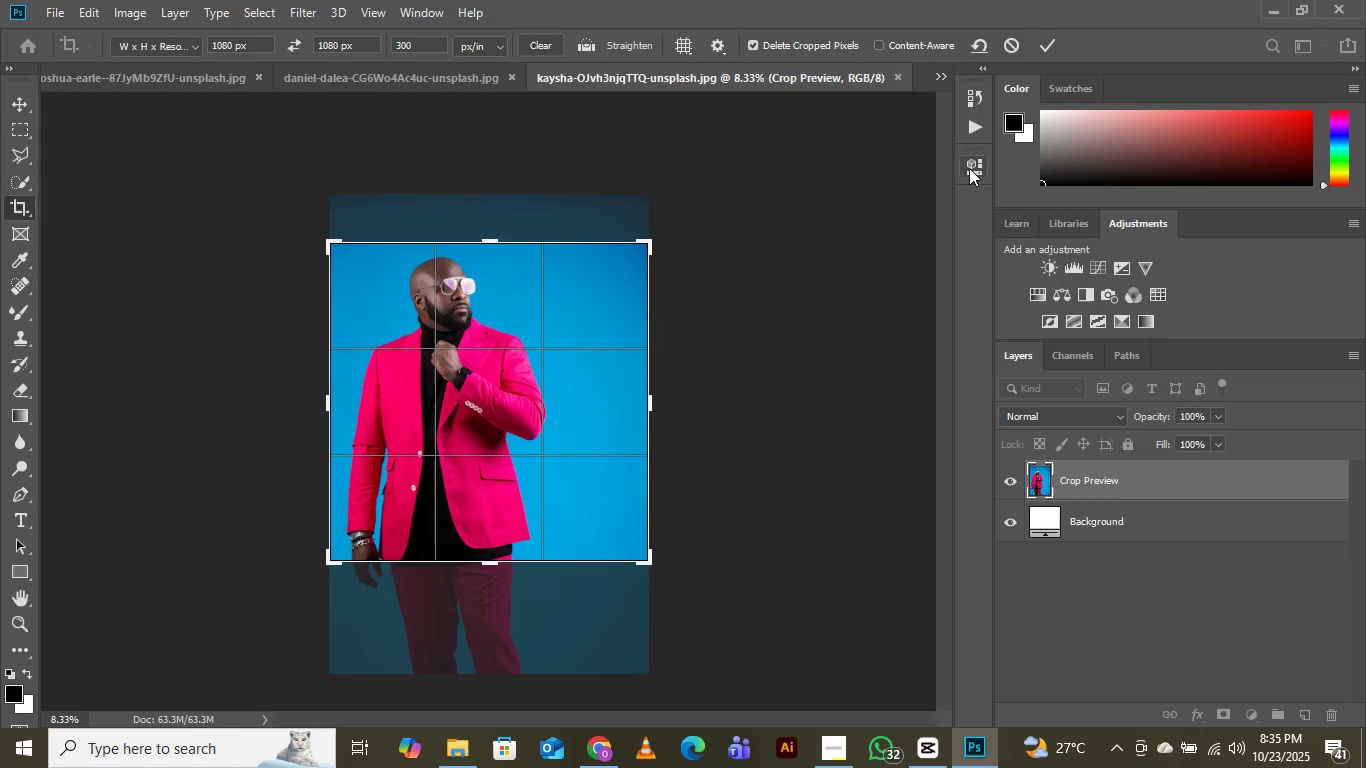 
wait(6.38)
 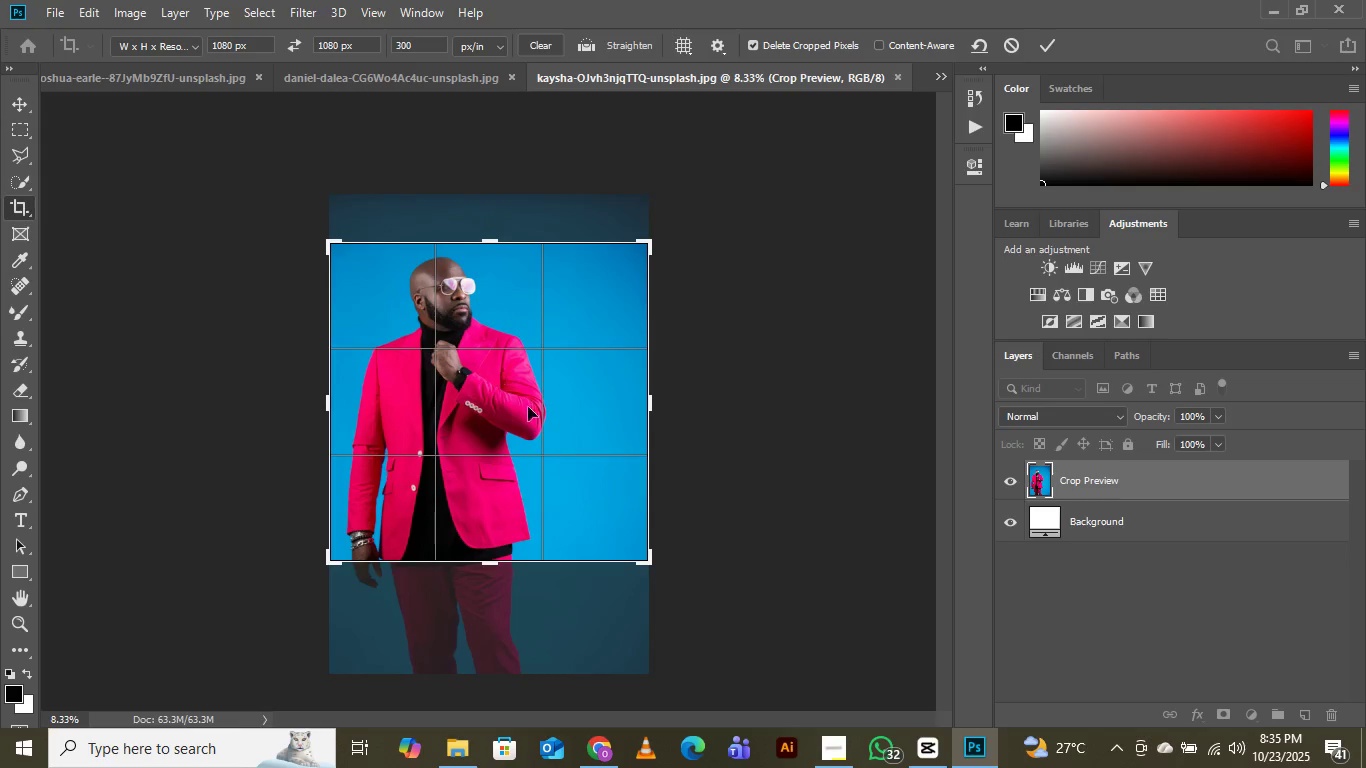 
left_click([1042, 46])
 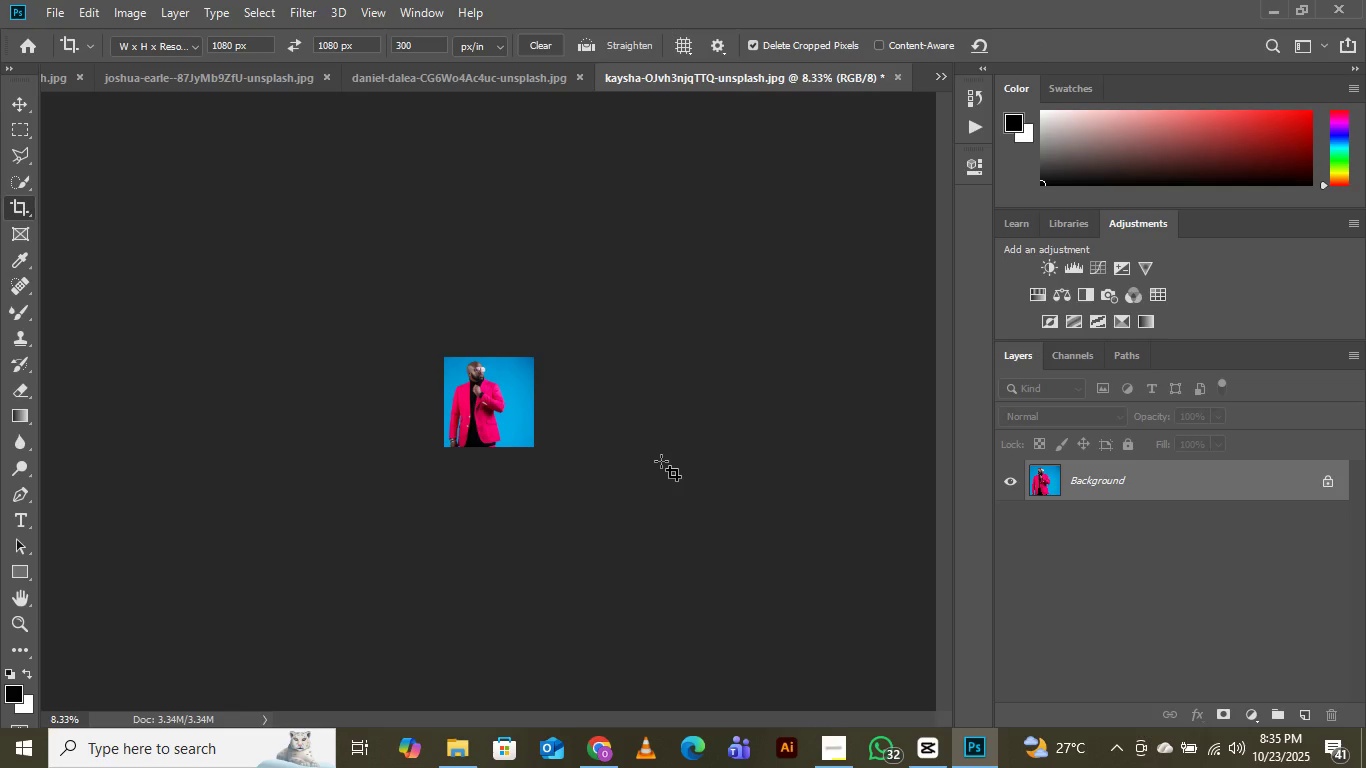 
key(Control+Equal)
 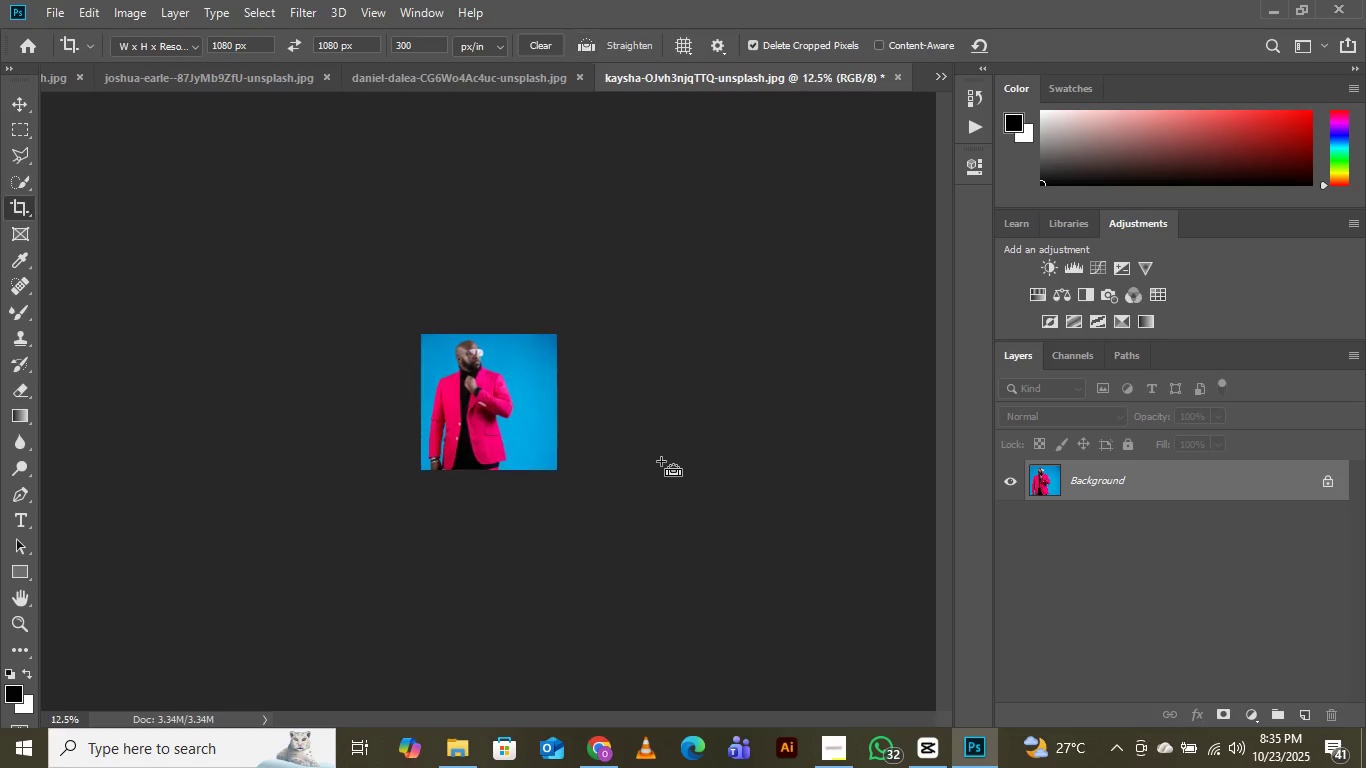 
key(Control+Equal)
 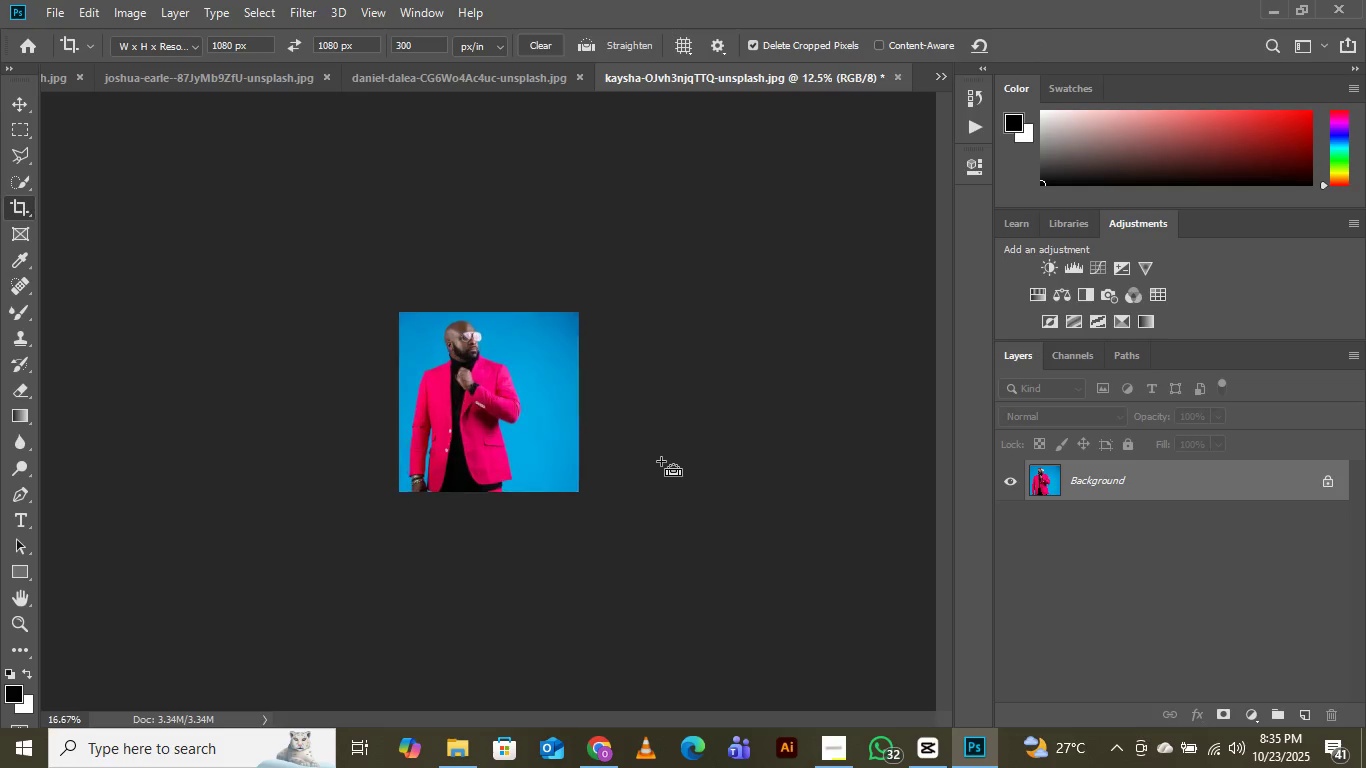 
key(Control+Equal)
 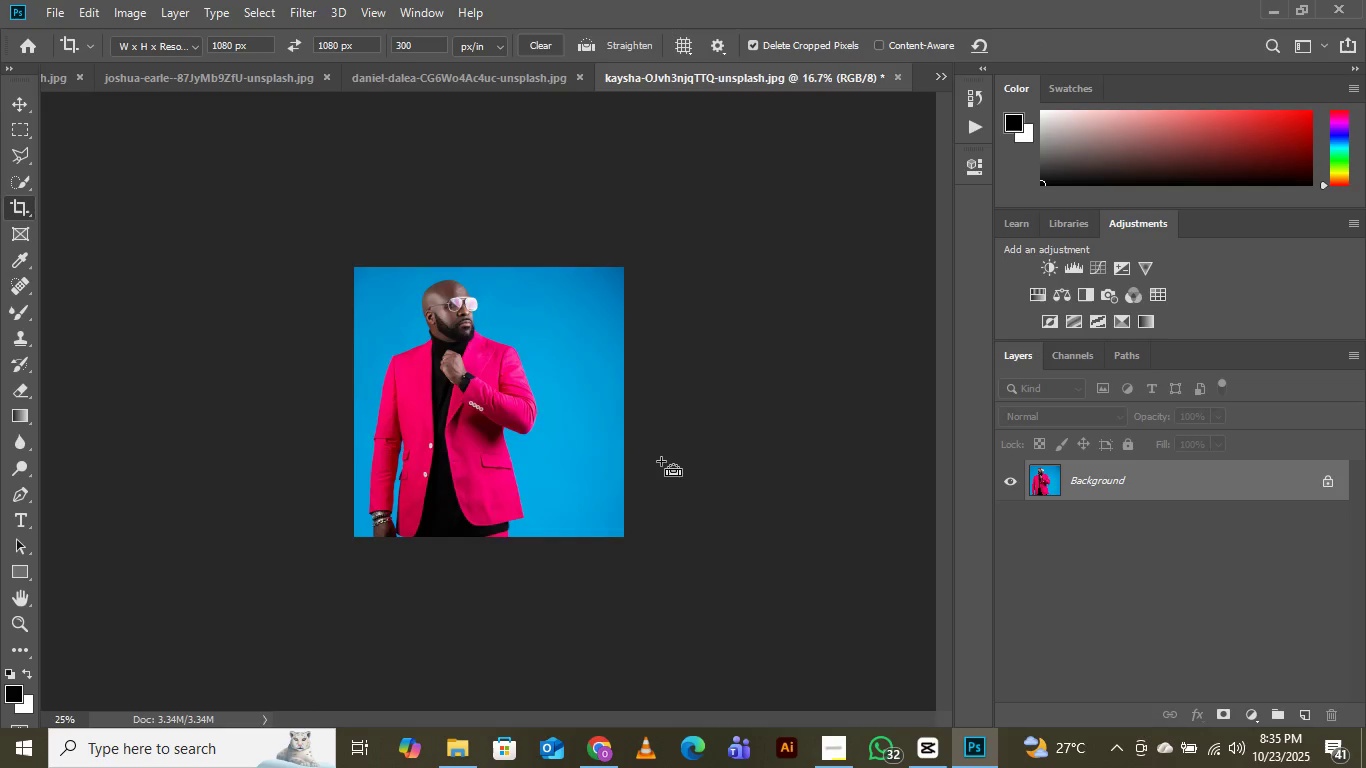 
key(Control+Equal)
 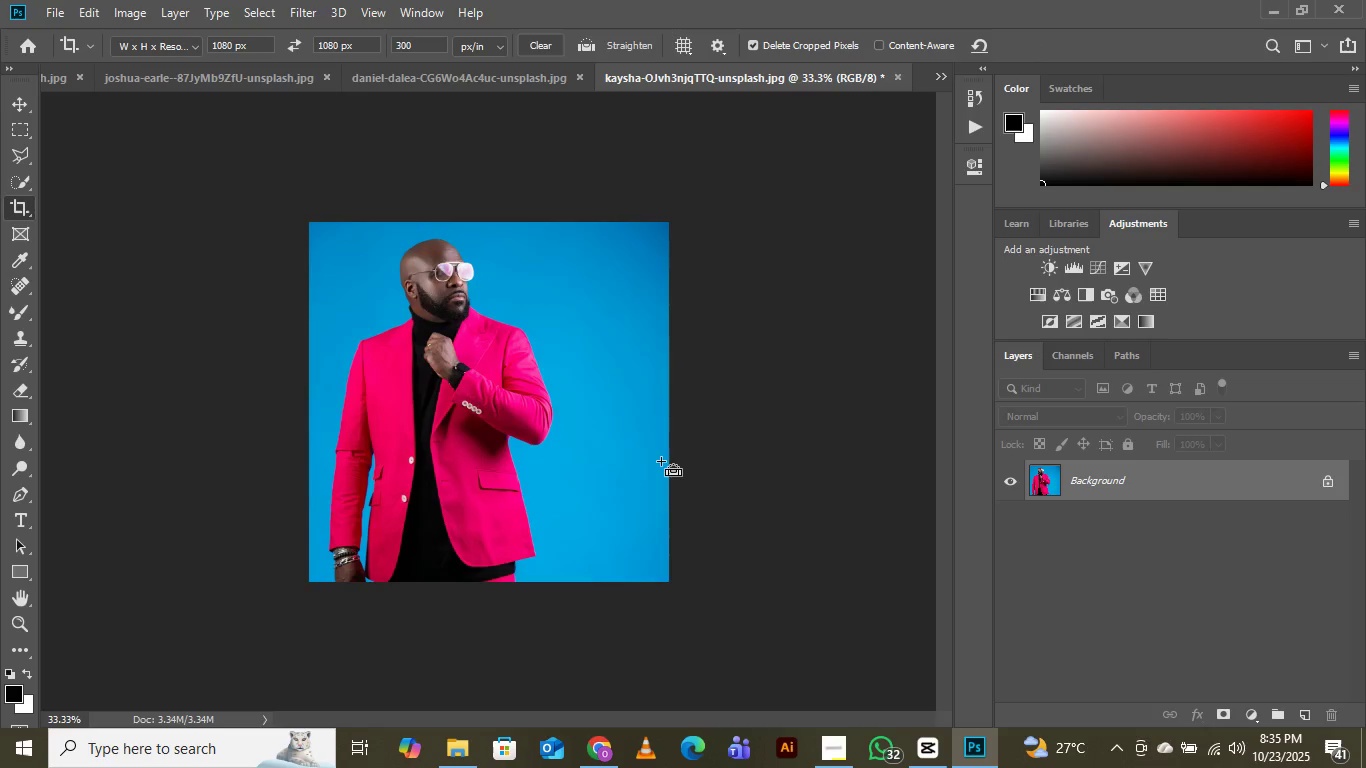 
key(Control+Equal)
 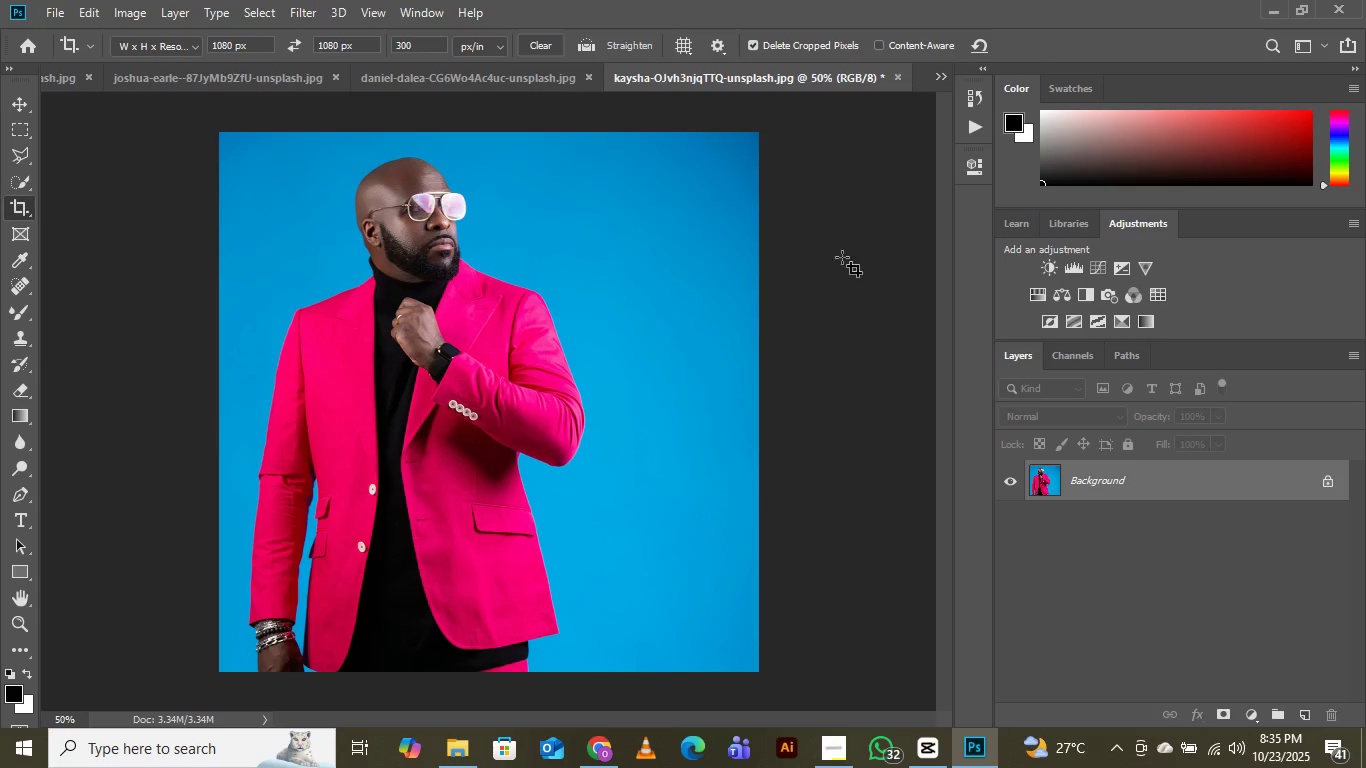 
wait(6.13)
 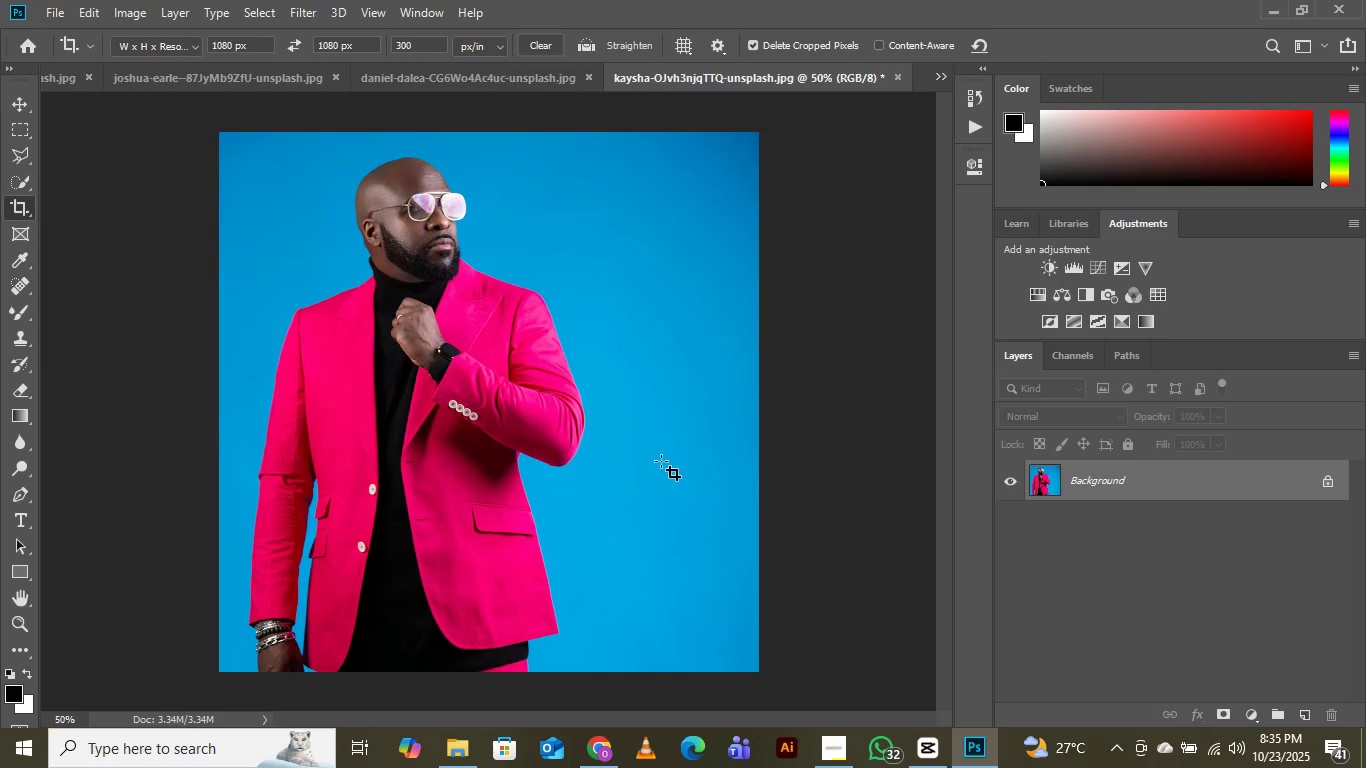 
left_click([933, 74])
 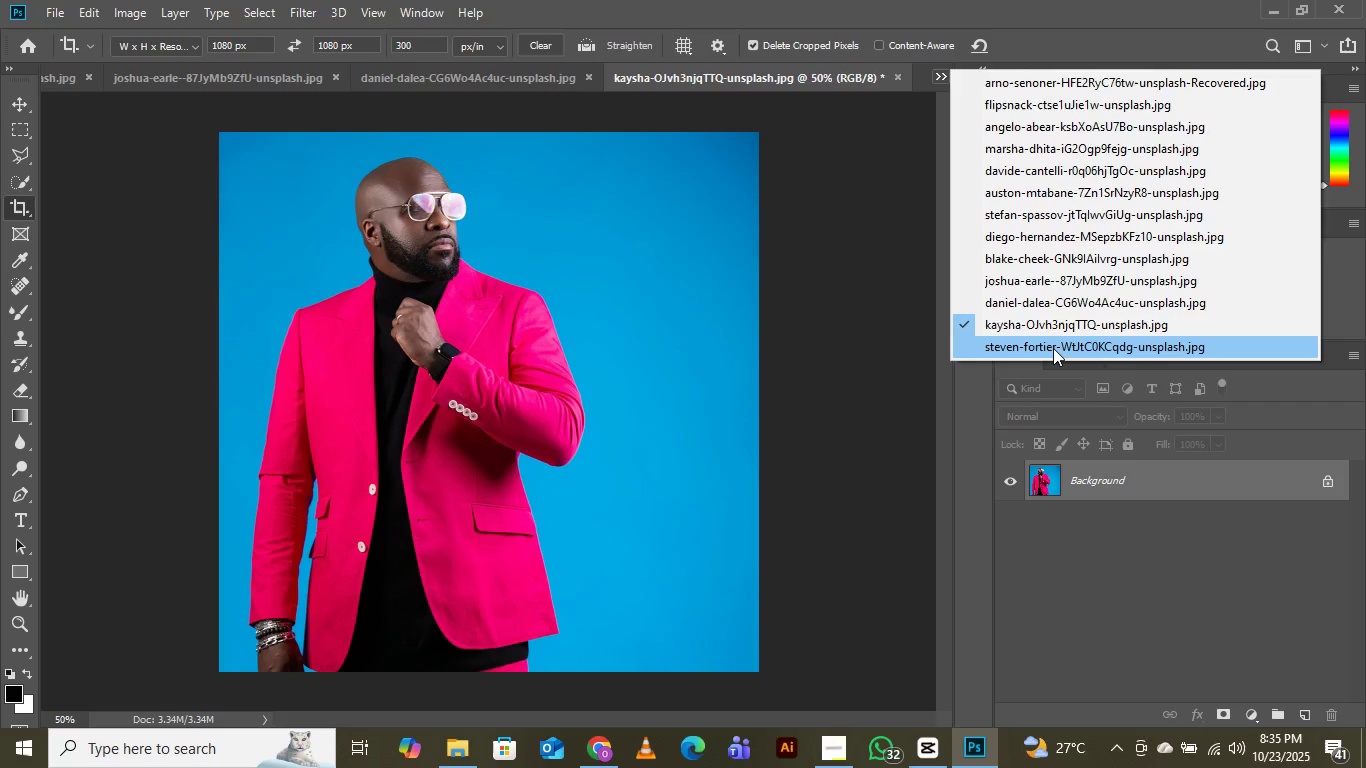 
left_click([1053, 348])
 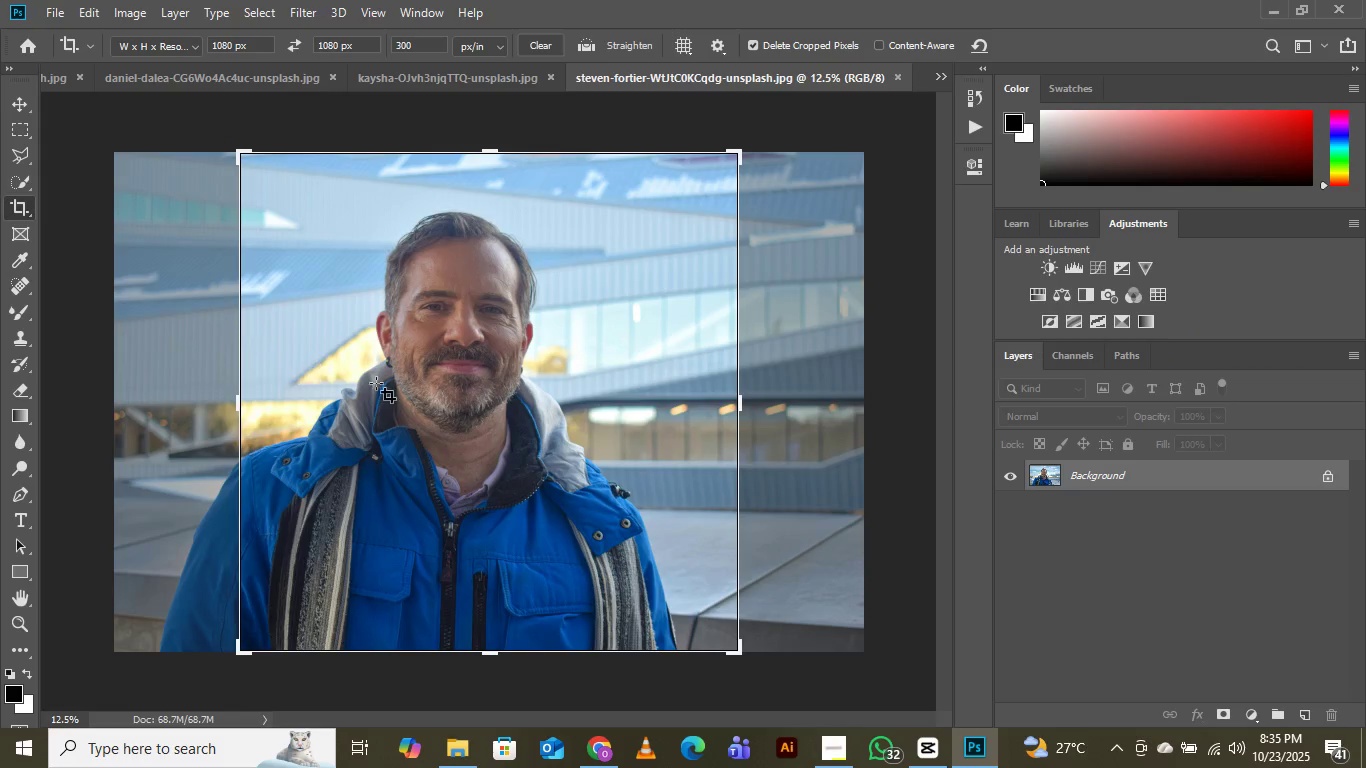 
left_click([443, 430])
 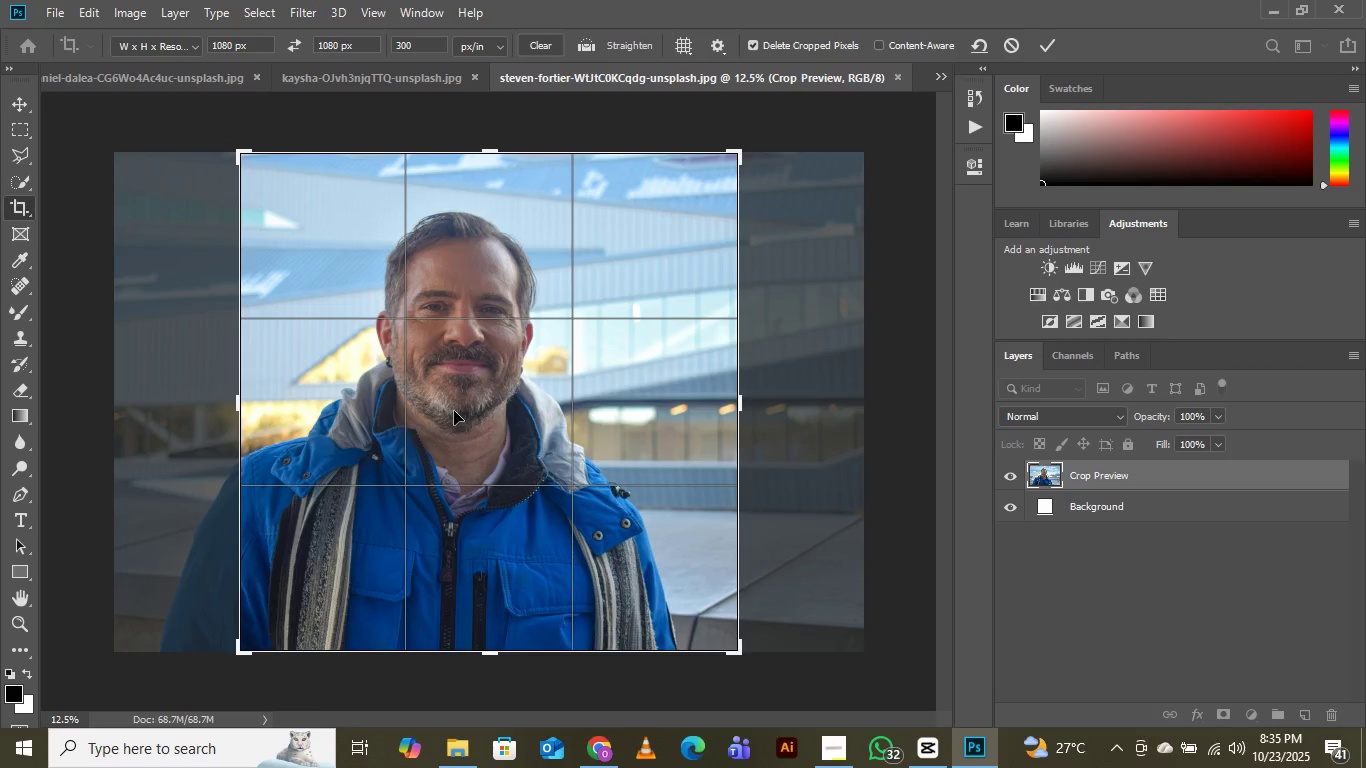 
left_click_drag(start_coordinate=[454, 411], to_coordinate=[522, 413])
 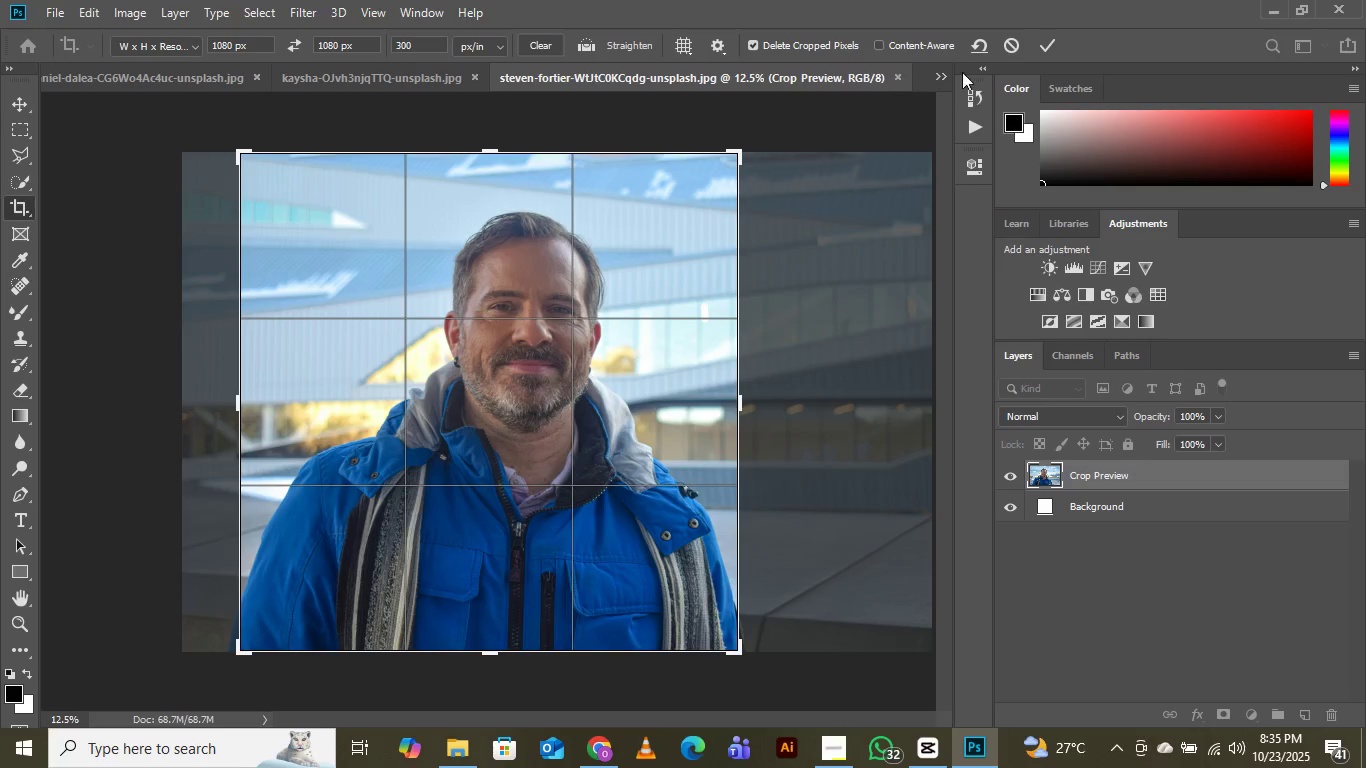 
left_click([1045, 43])
 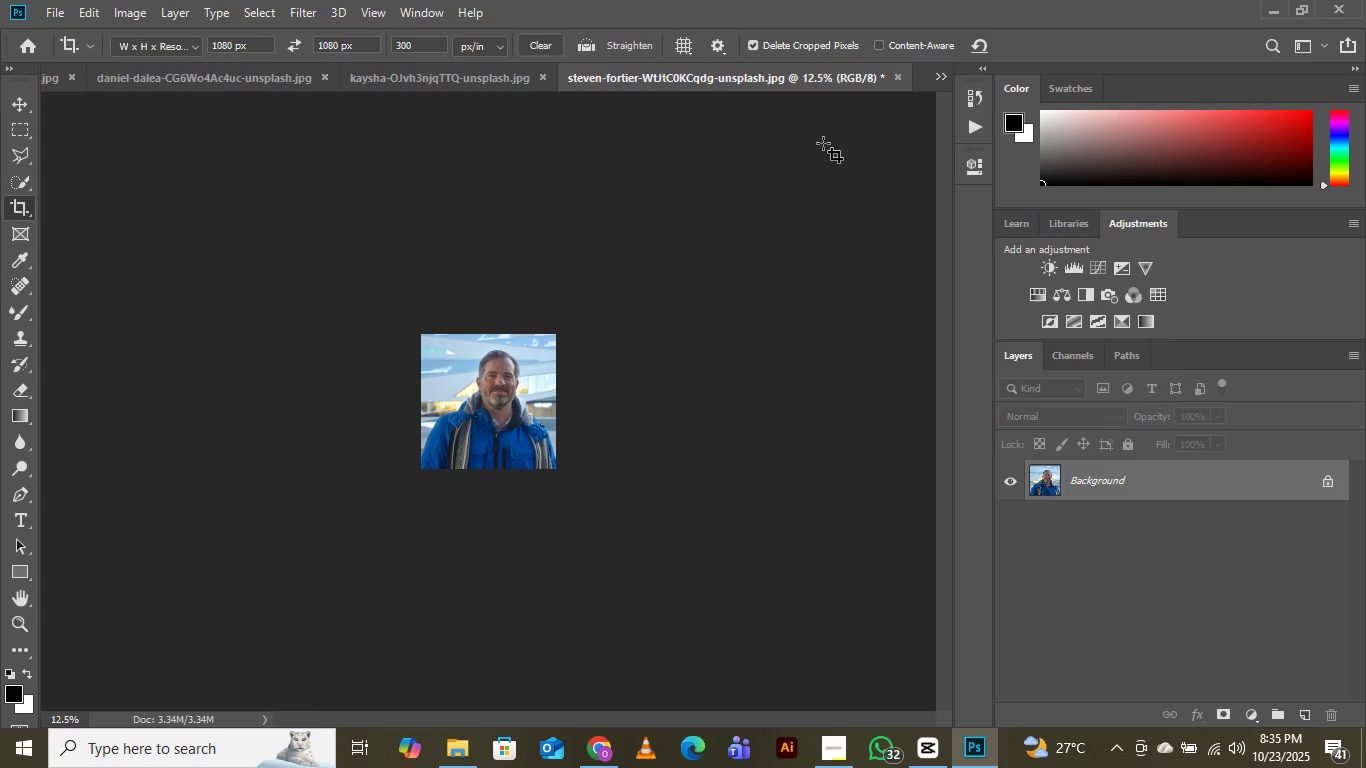 
key(Control+Equal)
 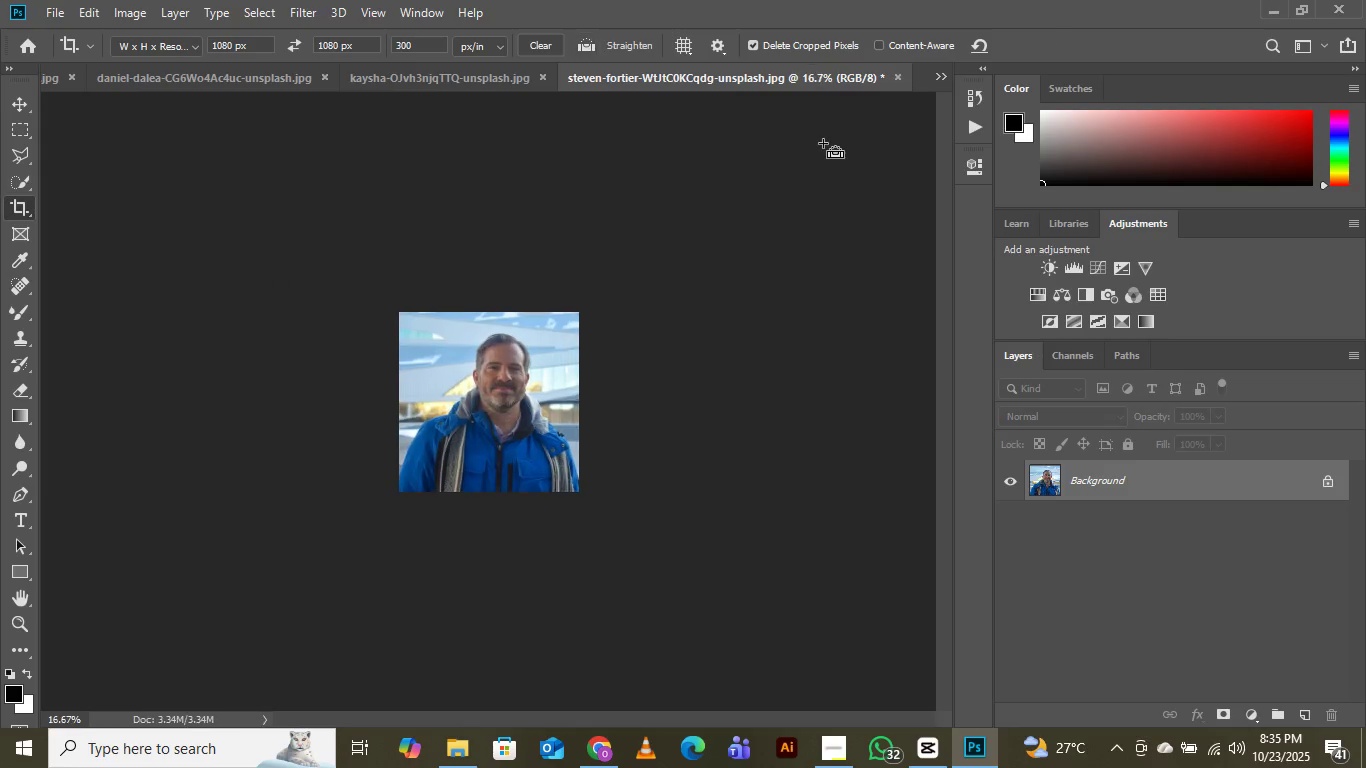 
key(Control+Equal)
 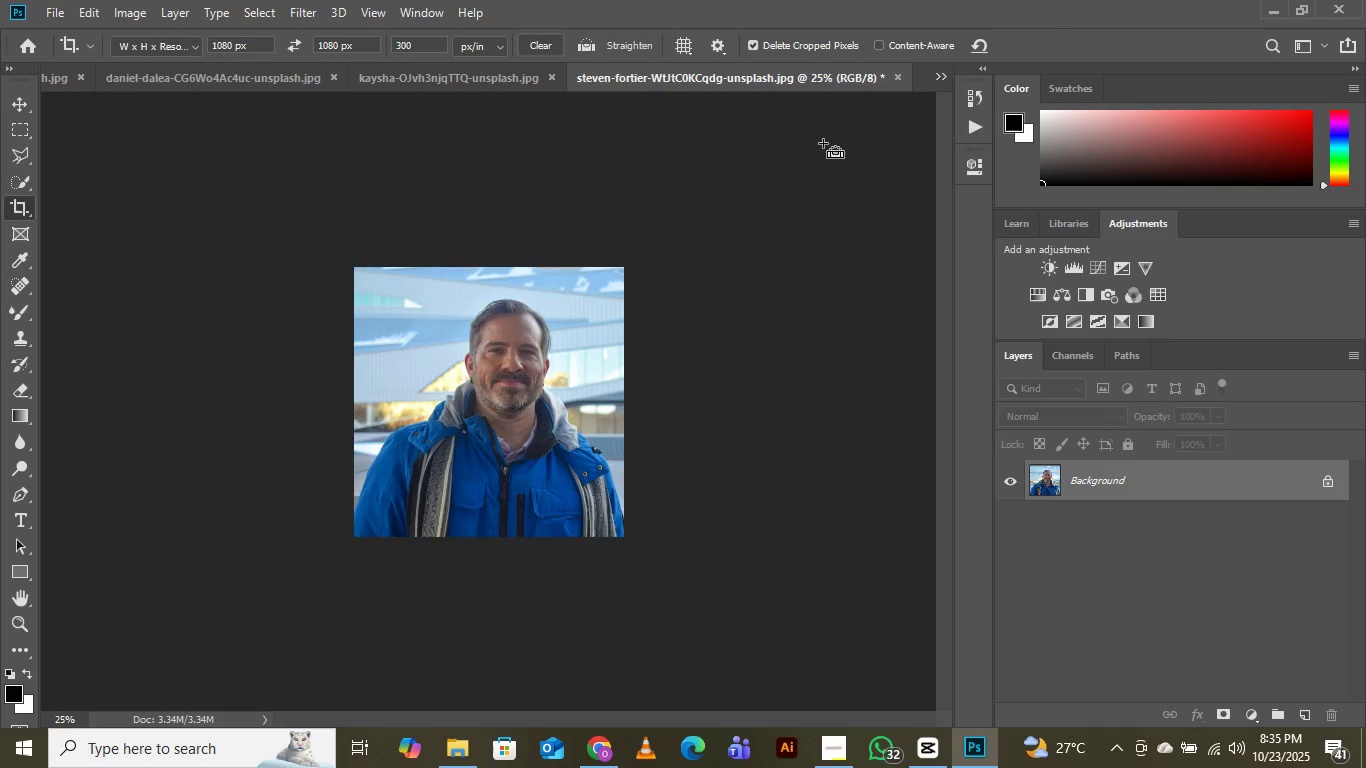 
key(Control+Equal)
 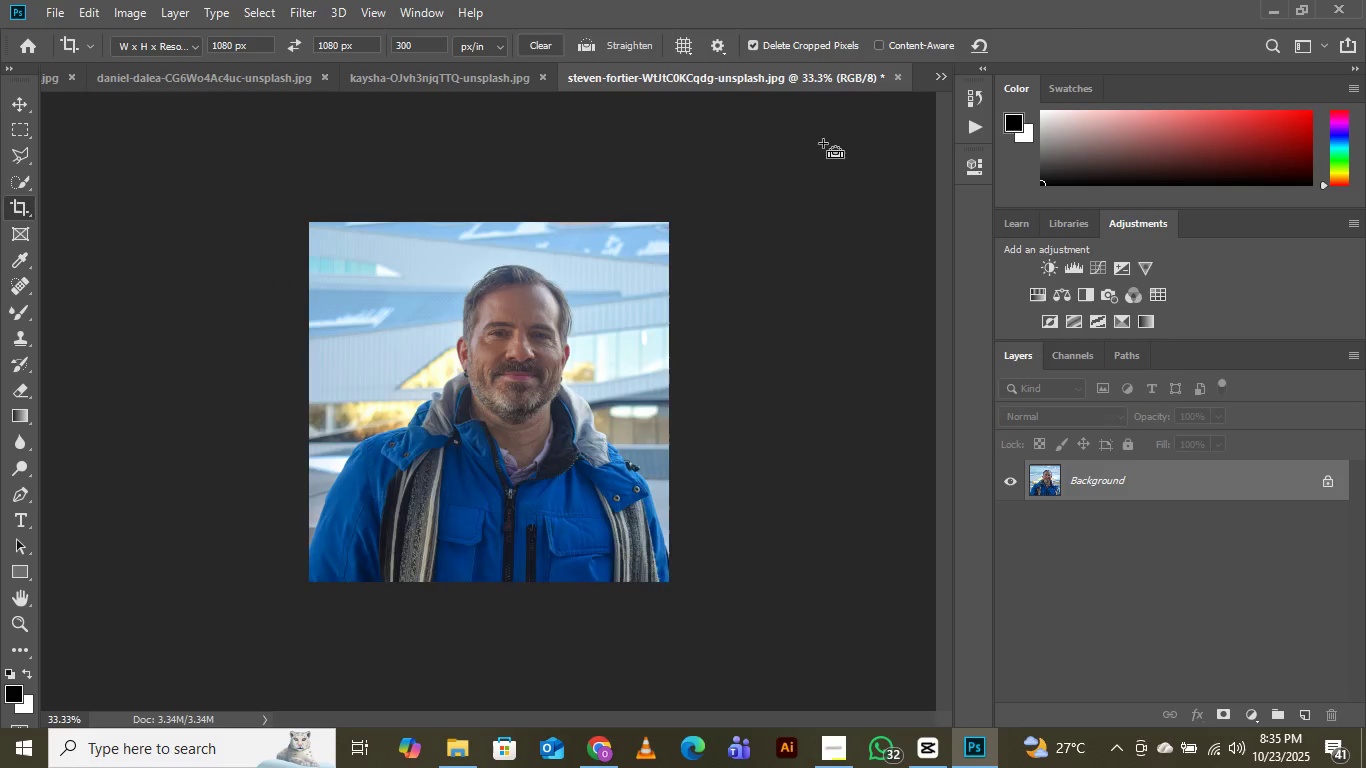 
key(Control+Equal)
 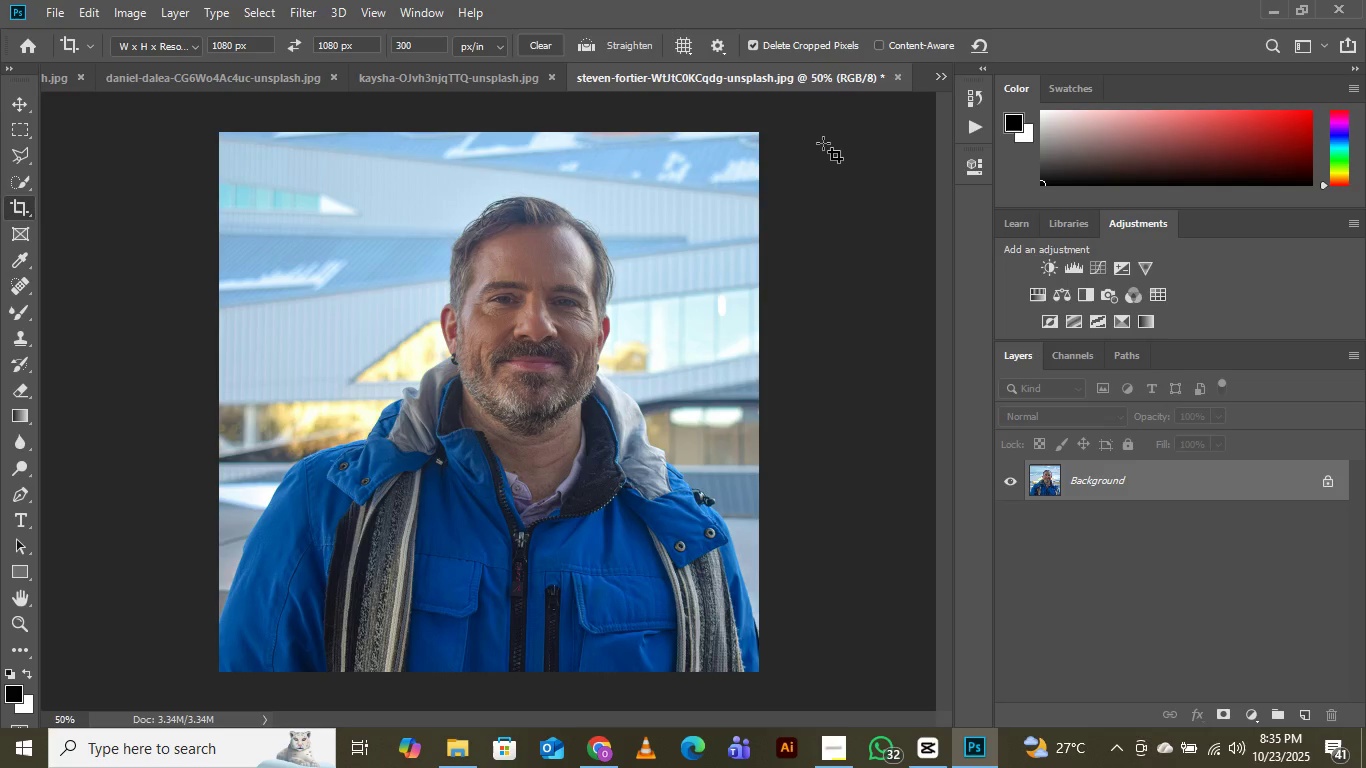 
wait(8.14)
 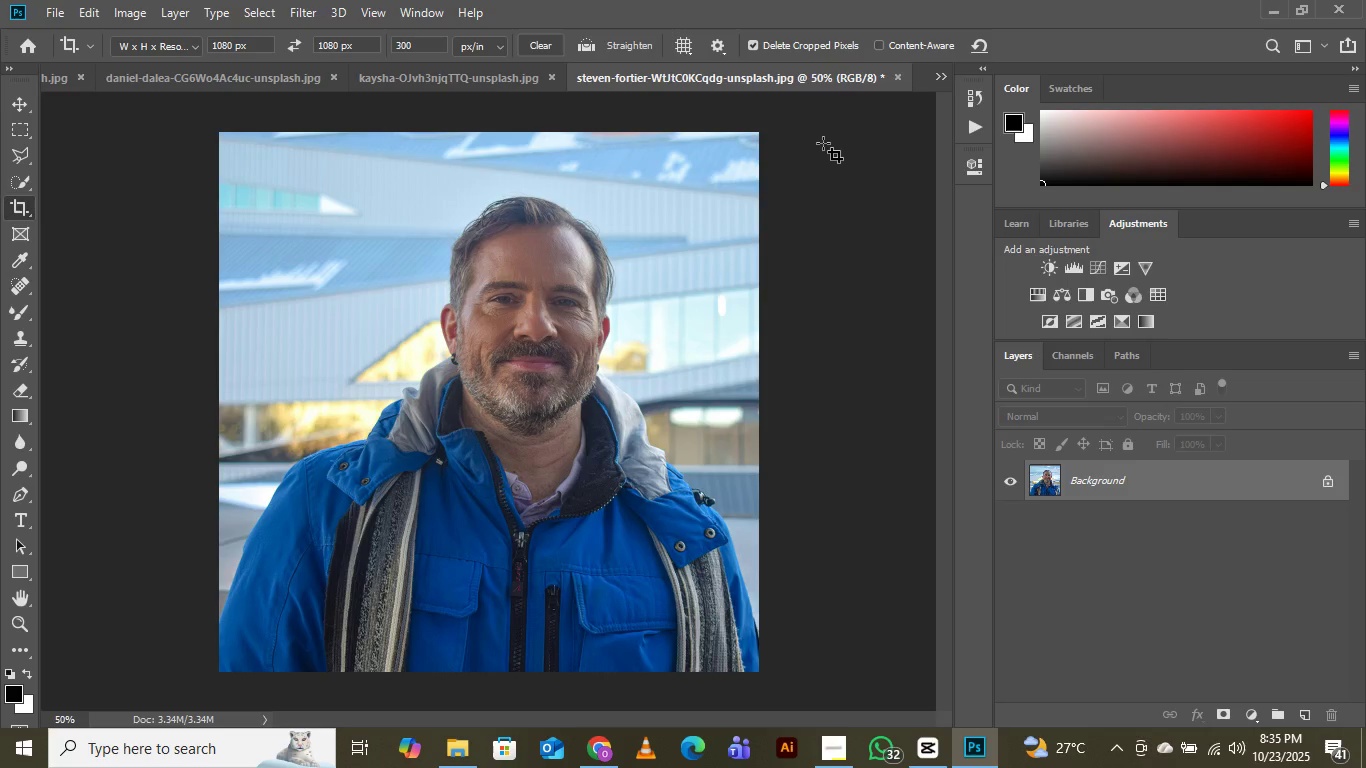 
left_click([456, 688])
 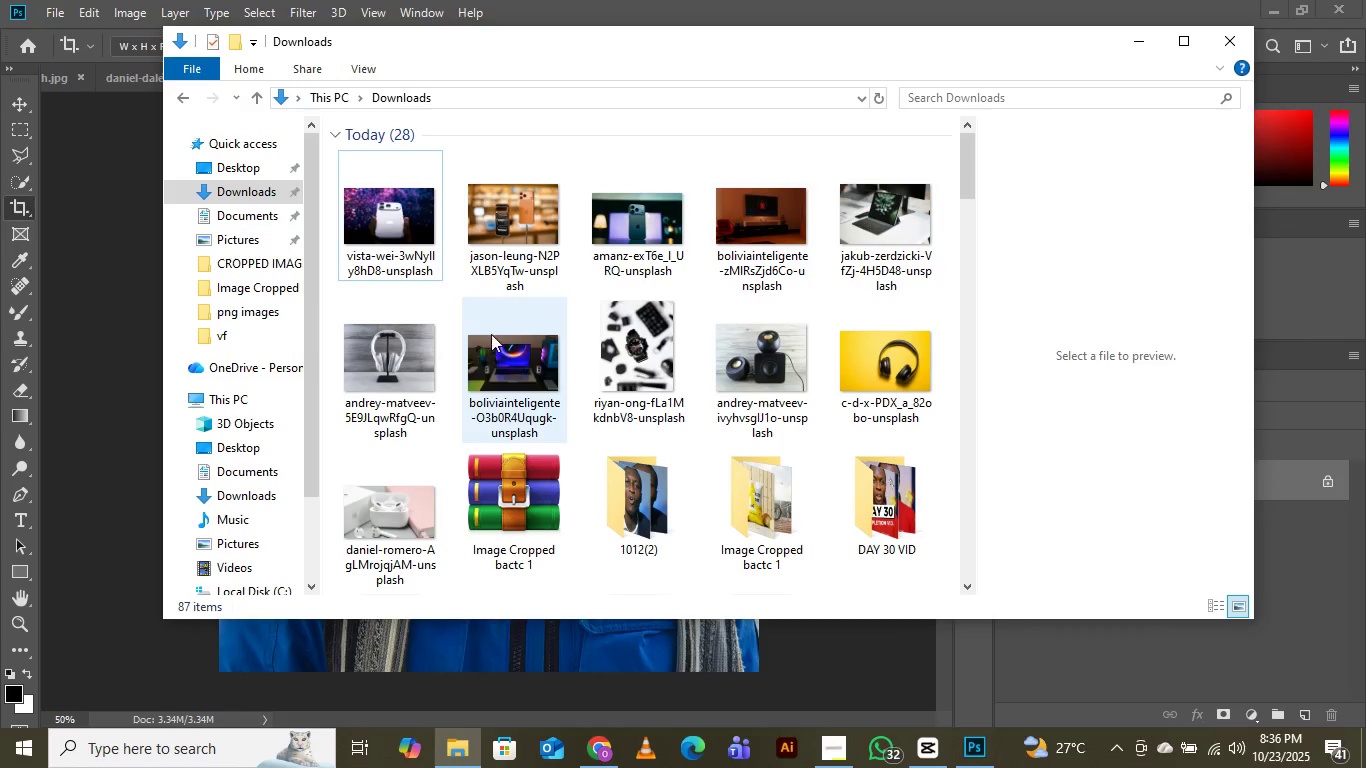 
mouse_move([533, 287])
 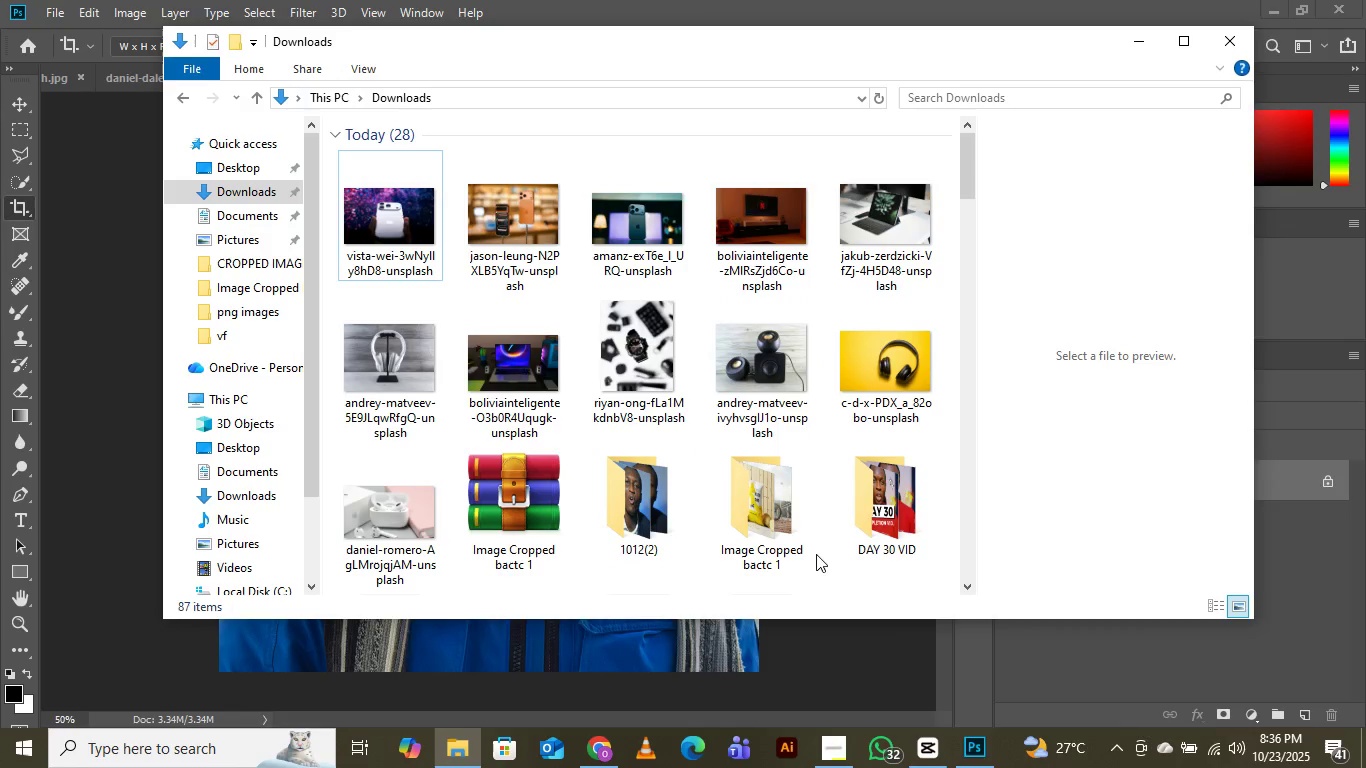 
right_click([822, 527])
 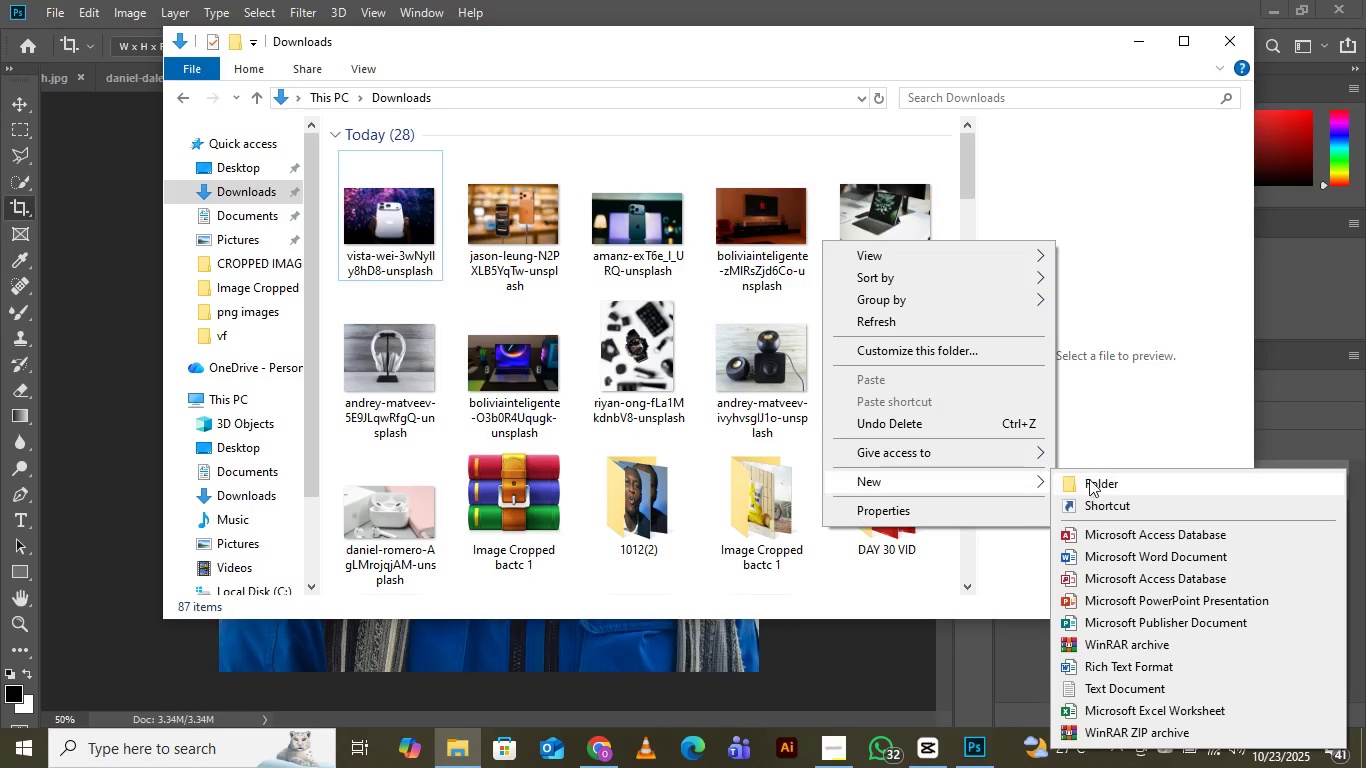 
left_click([1092, 479])
 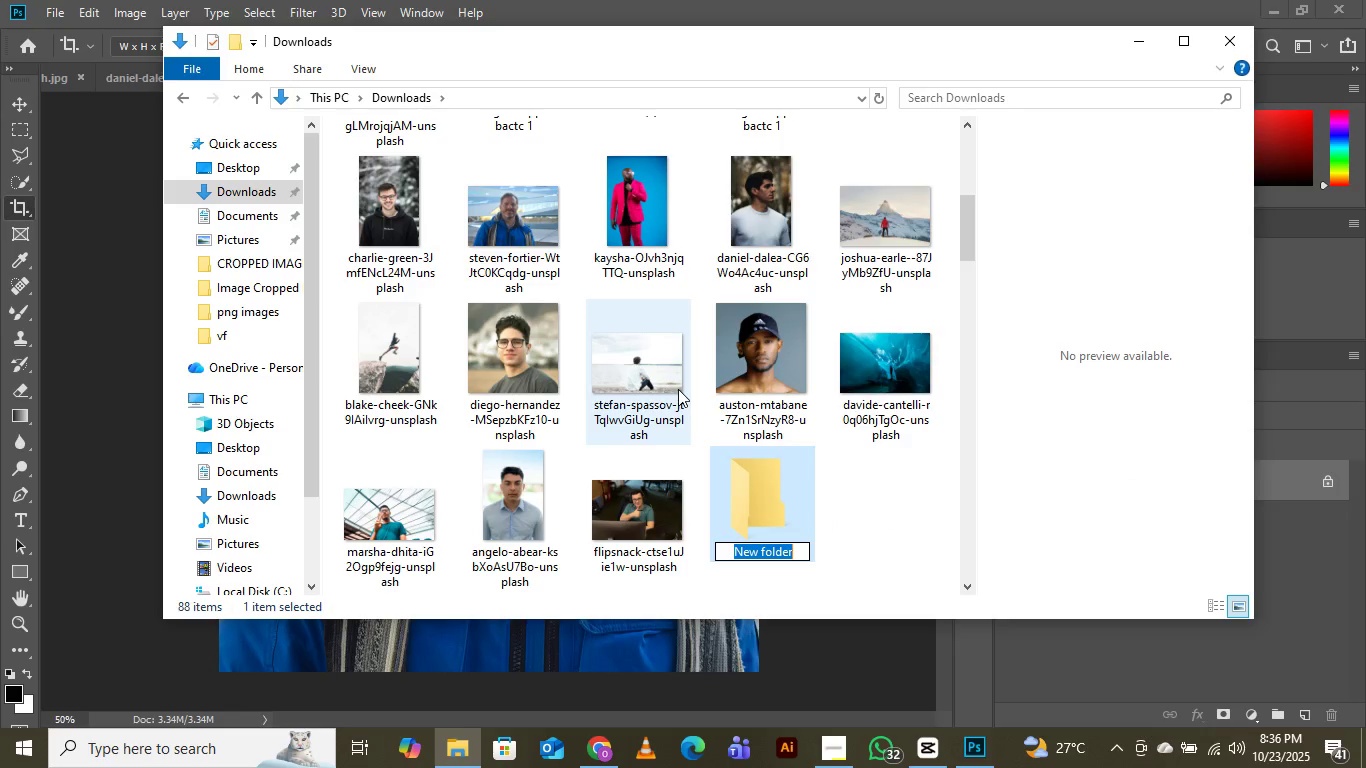 
type(IMGE )
key(Backspace)
key(Backspace)
key(Backspace)
type(AF)
key(Backspace)
type(GE CROPPED BATCH 2)
 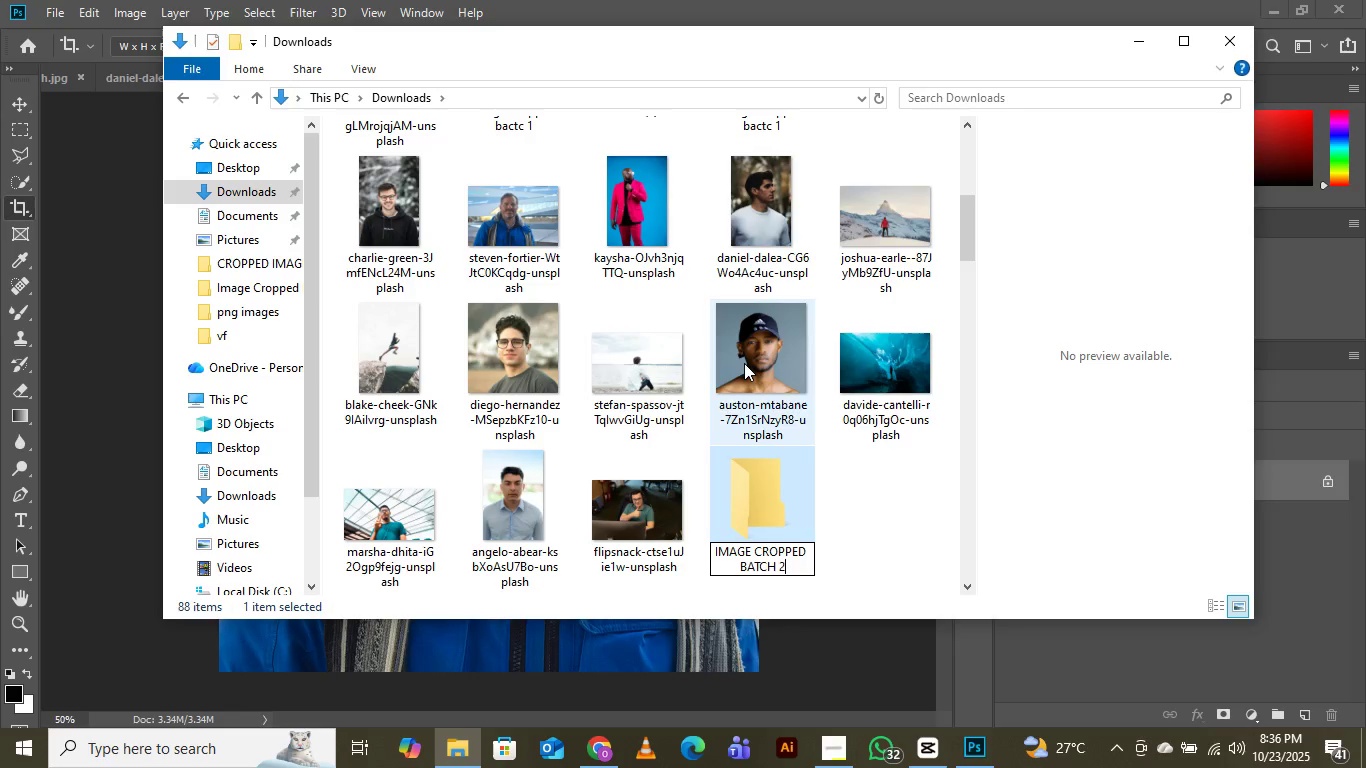 
key(Enter)
 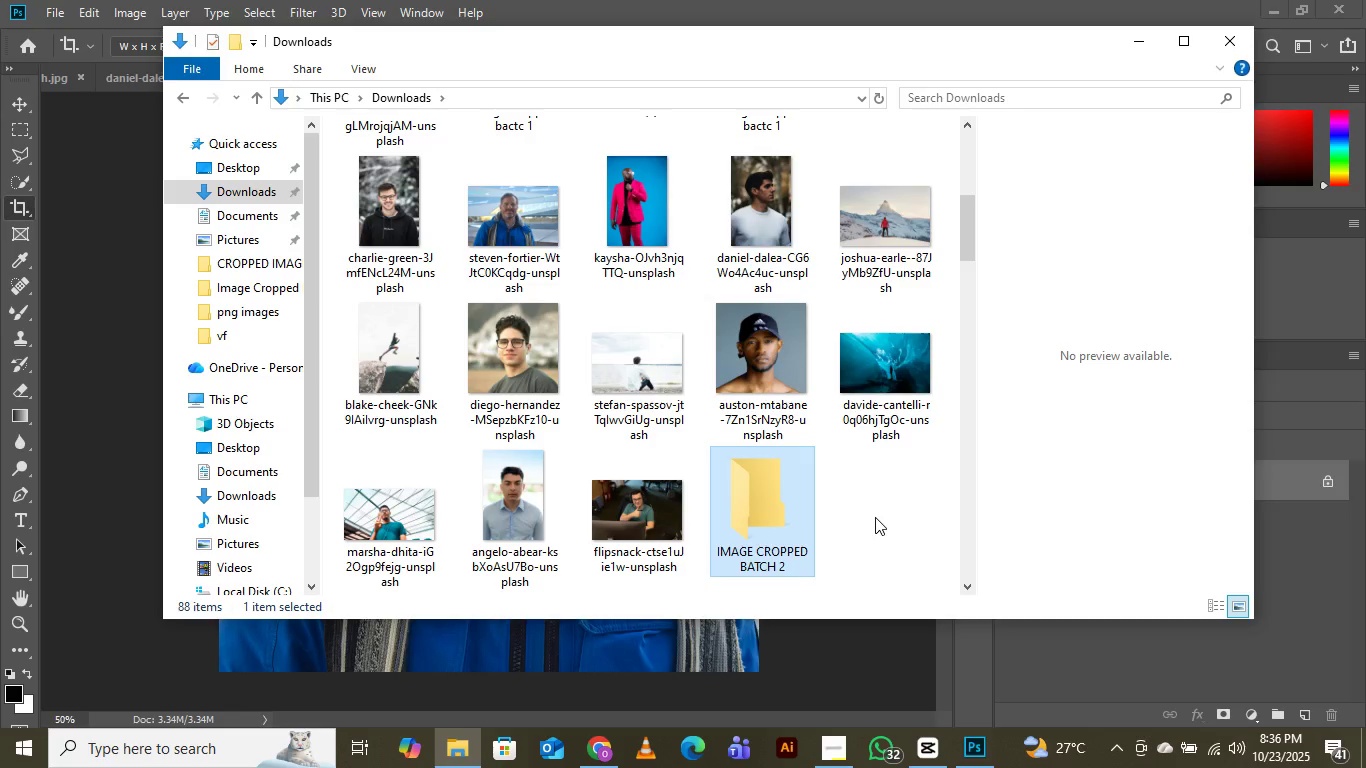 
wait(10.58)
 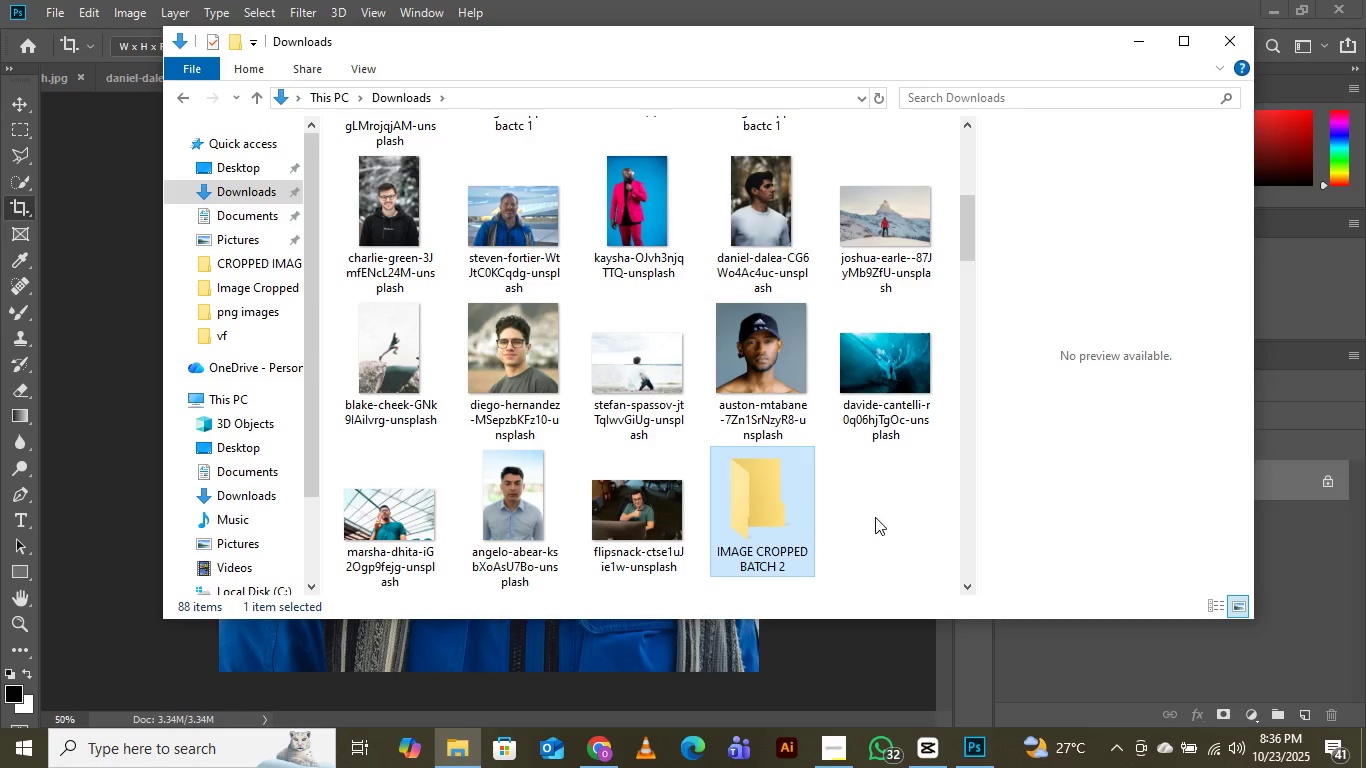 
mouse_move([700, 293])
 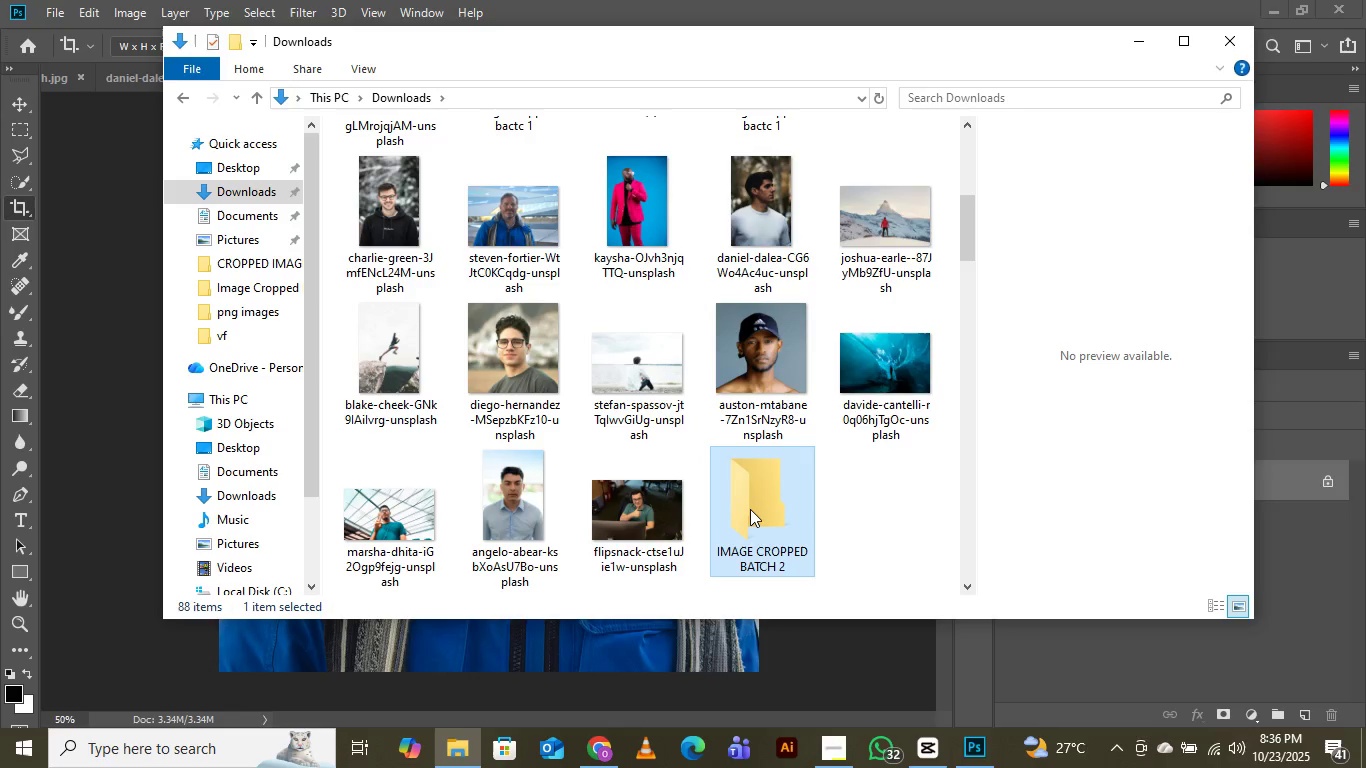 
scroll: coordinate [638, 413], scroll_direction: up, amount: 1.0
 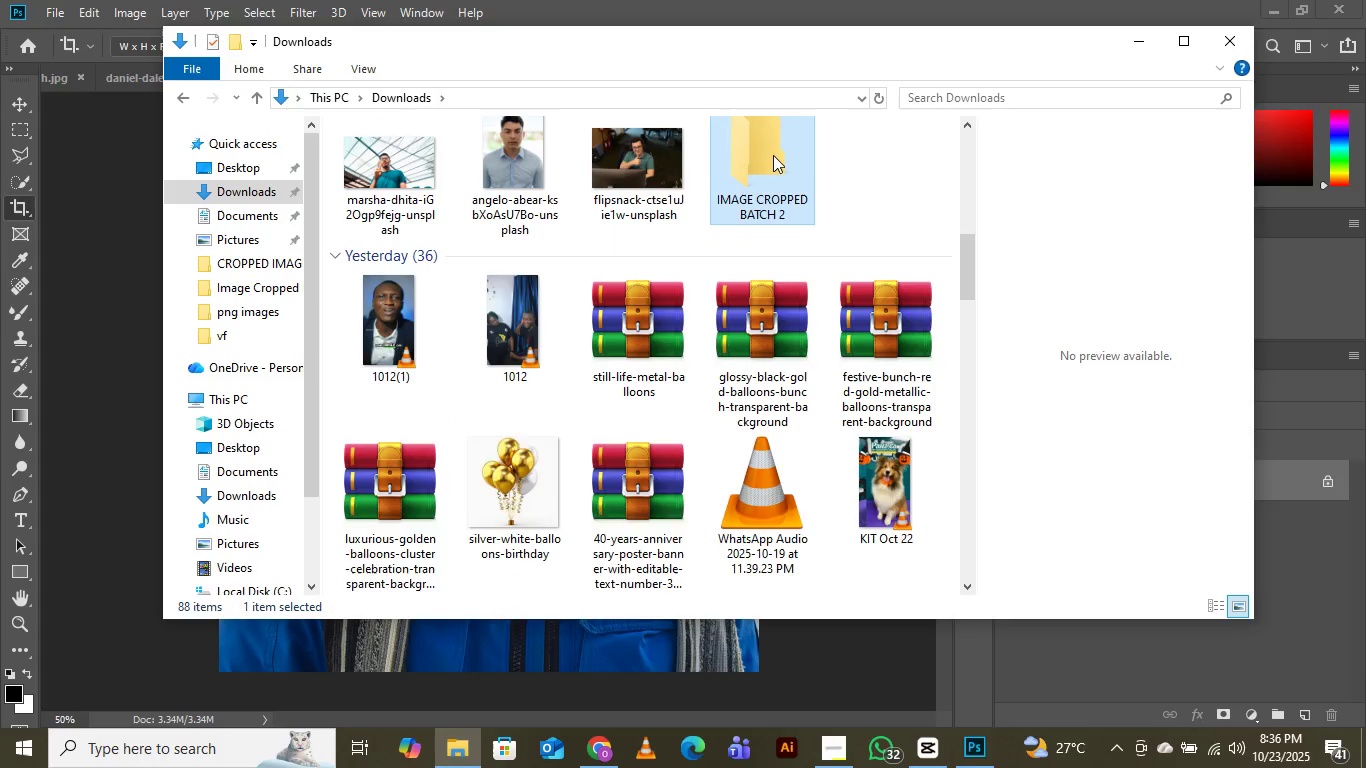 
double_click([773, 155])
 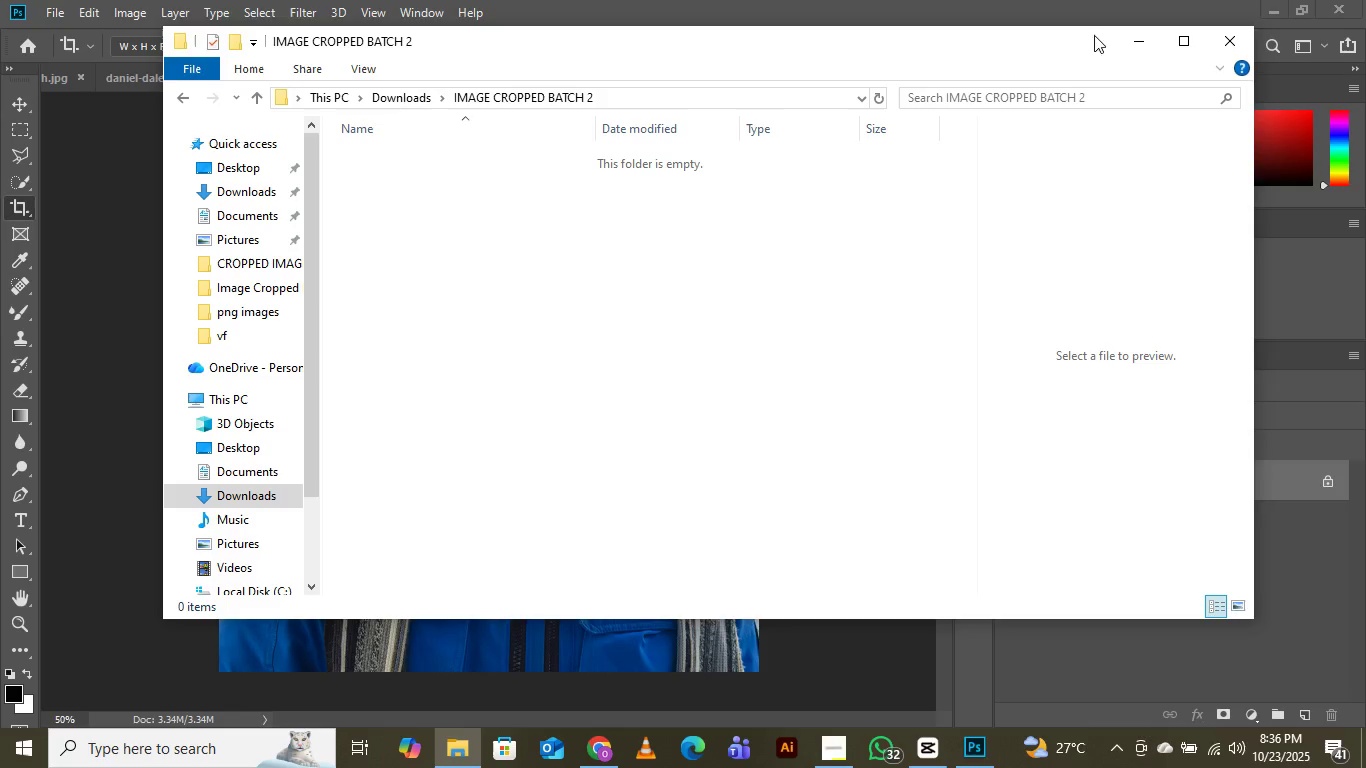 
left_click([1145, 33])
 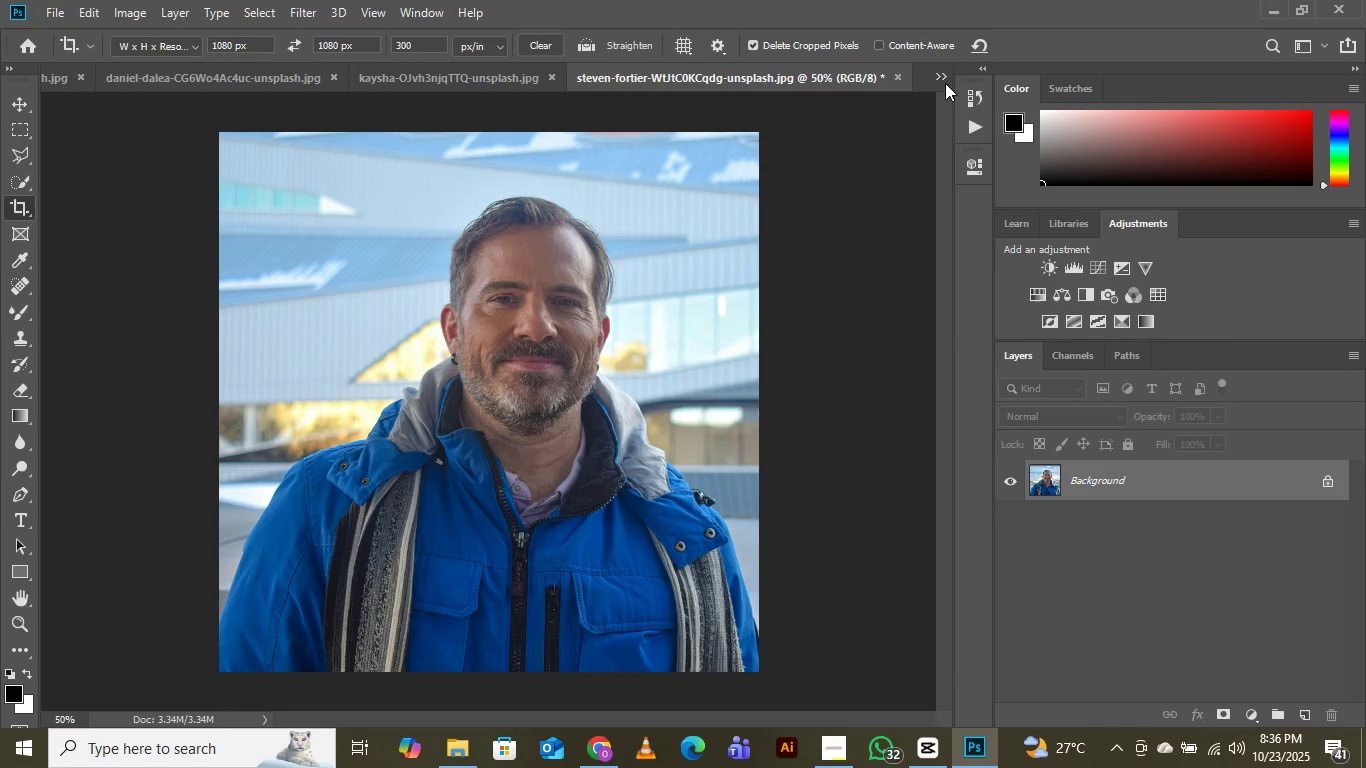 
left_click([942, 79])
 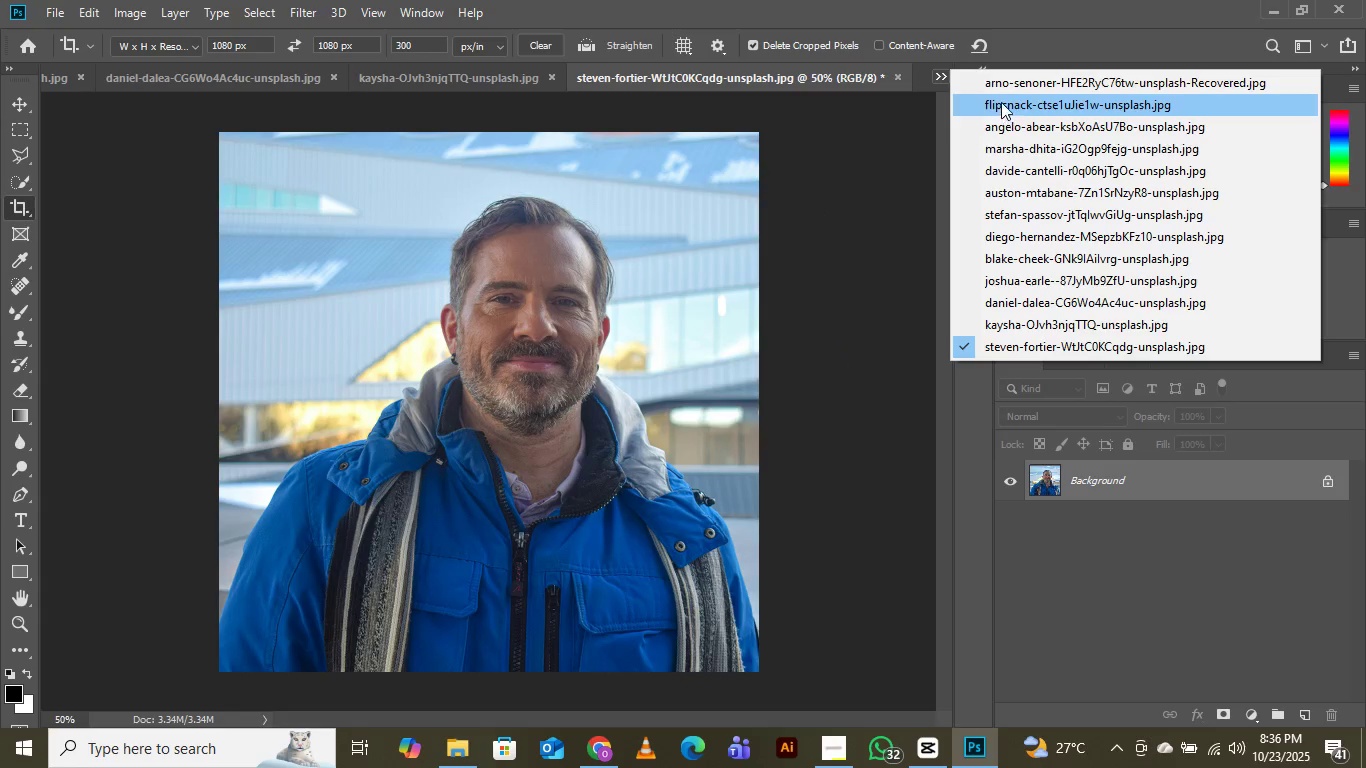 
left_click([1001, 102])
 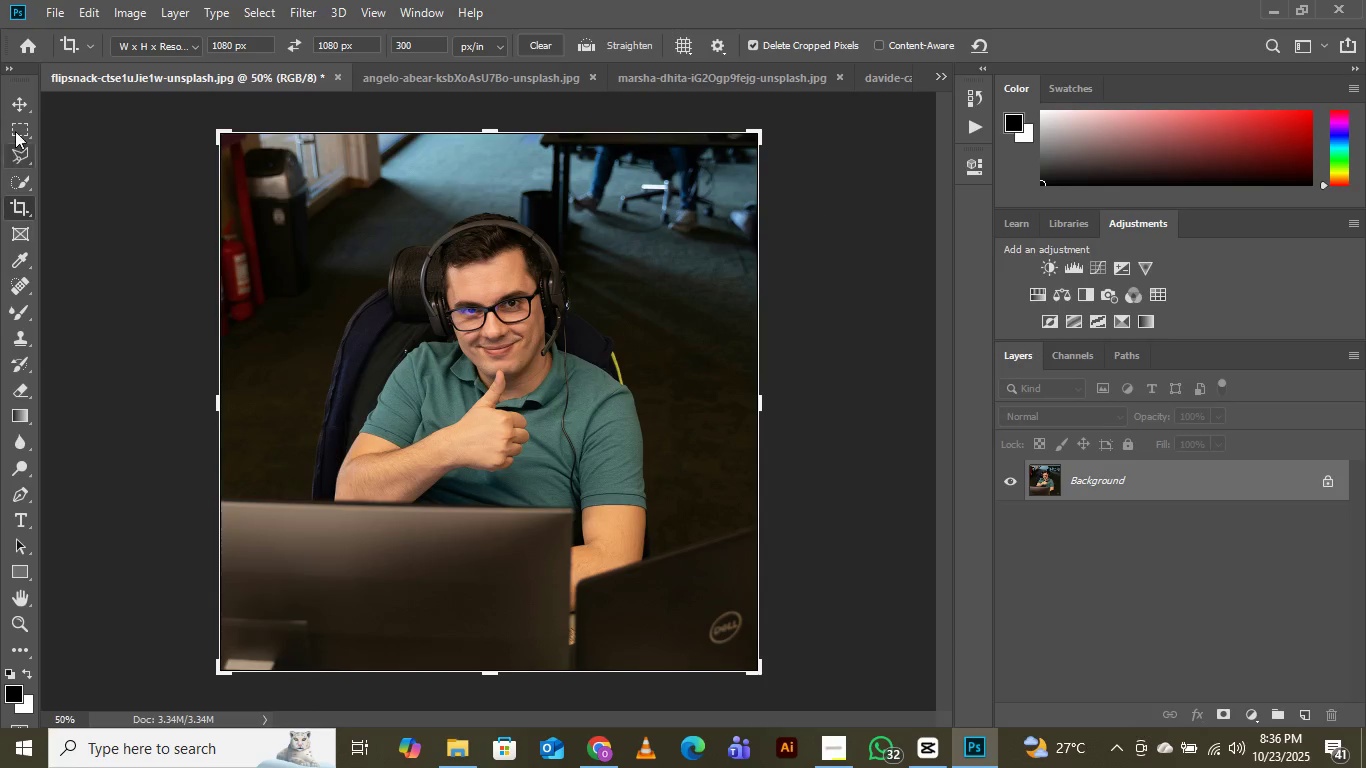 
left_click([19, 104])
 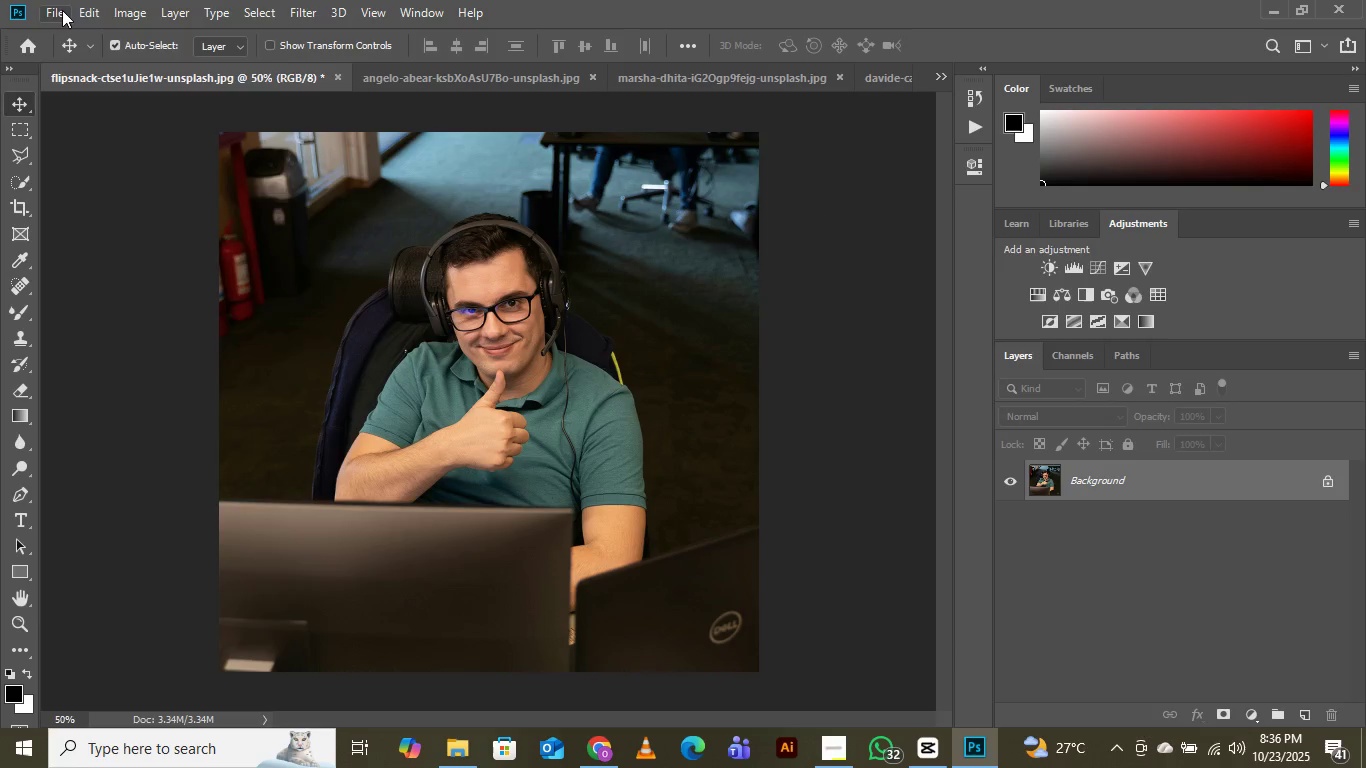 
left_click([60, 8])
 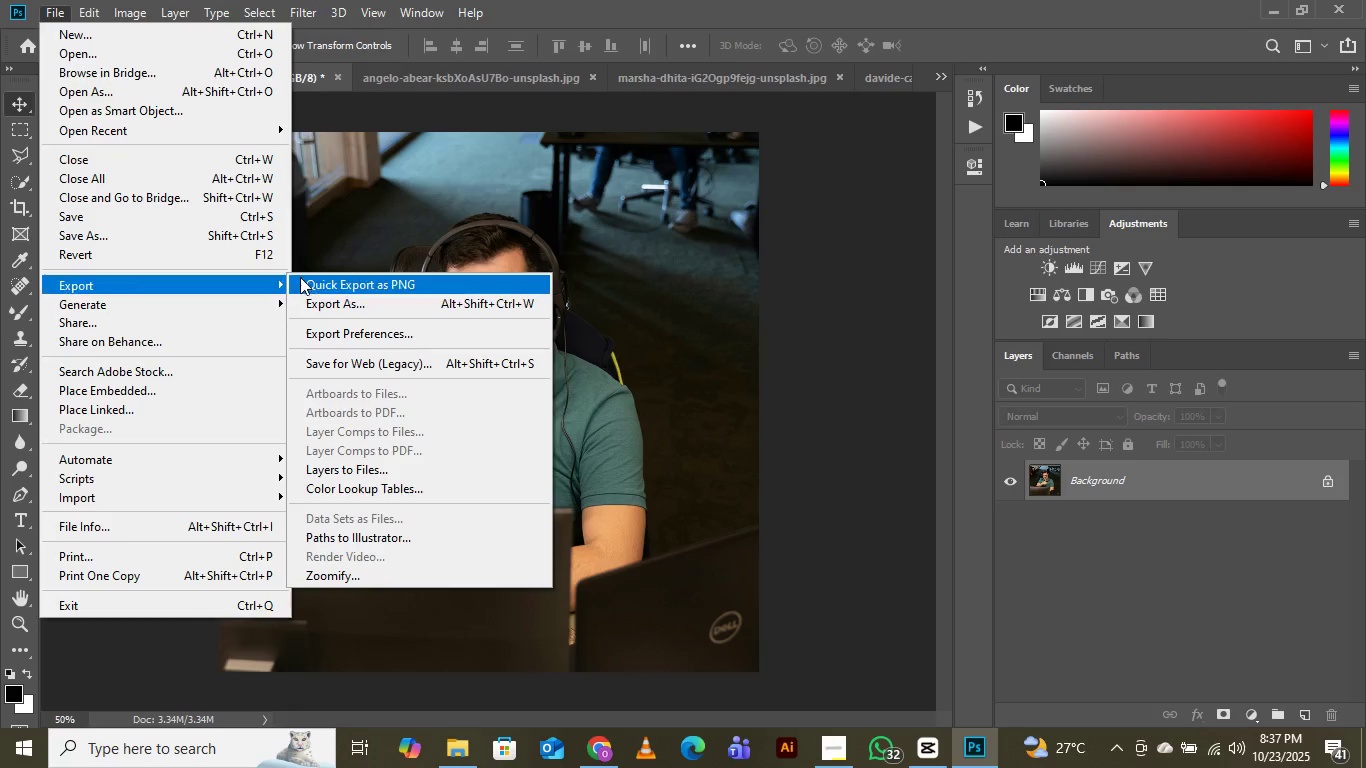 
left_click([347, 304])
 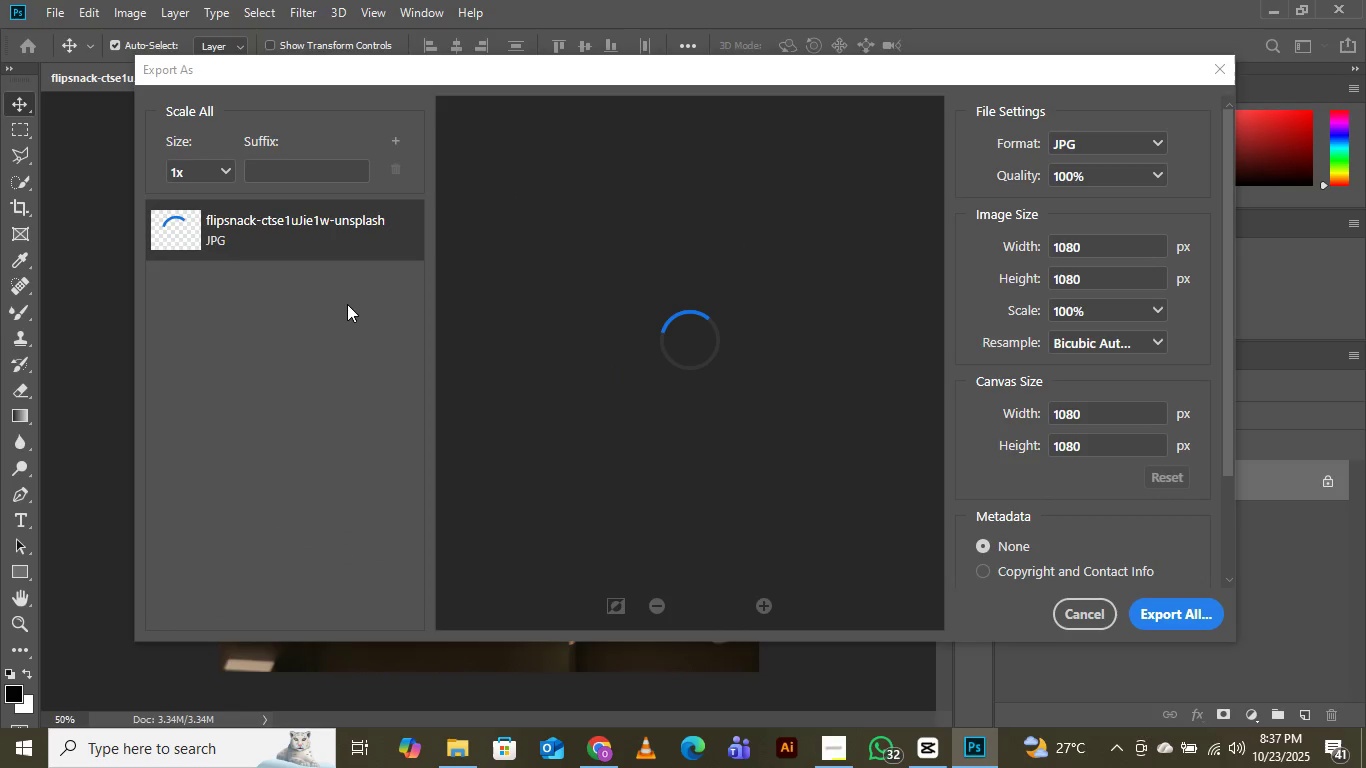 
wait(10.74)
 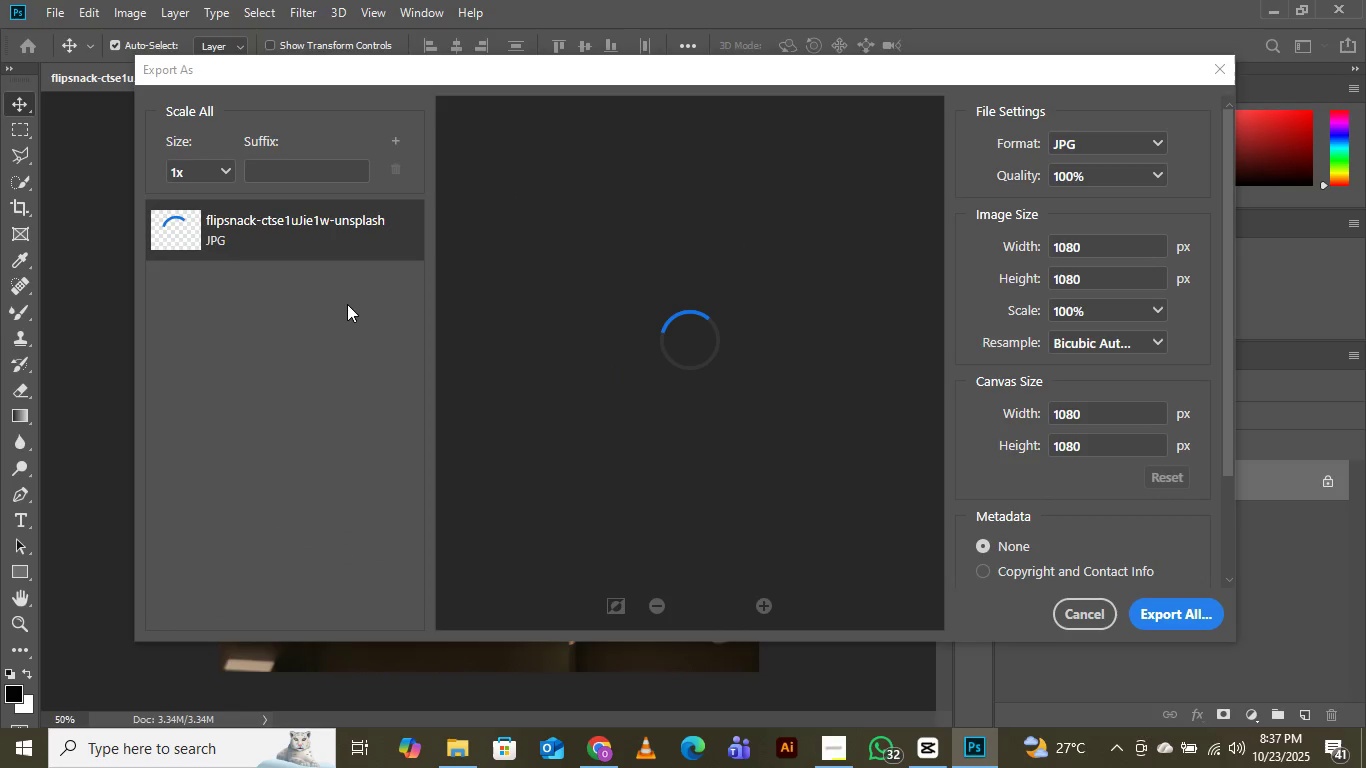 
left_click([1140, 144])
 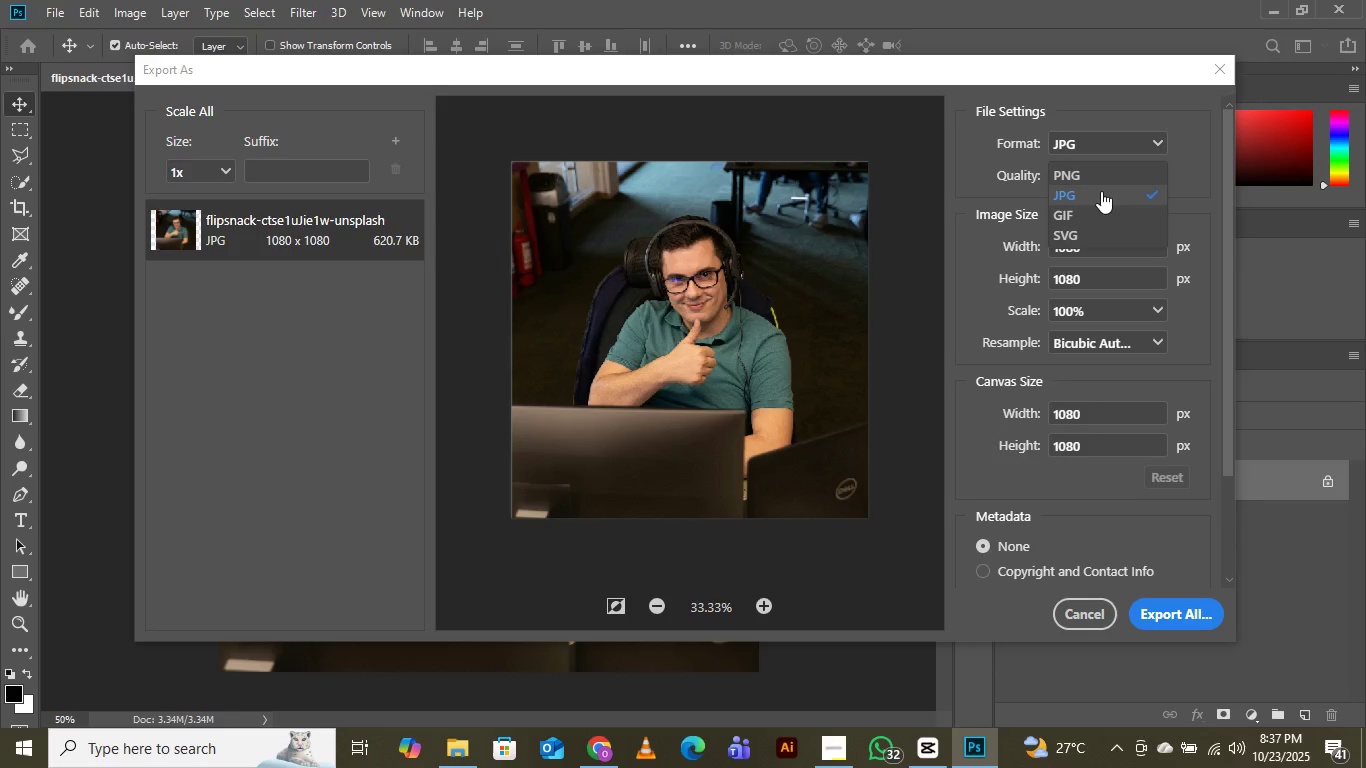 
left_click([1101, 191])
 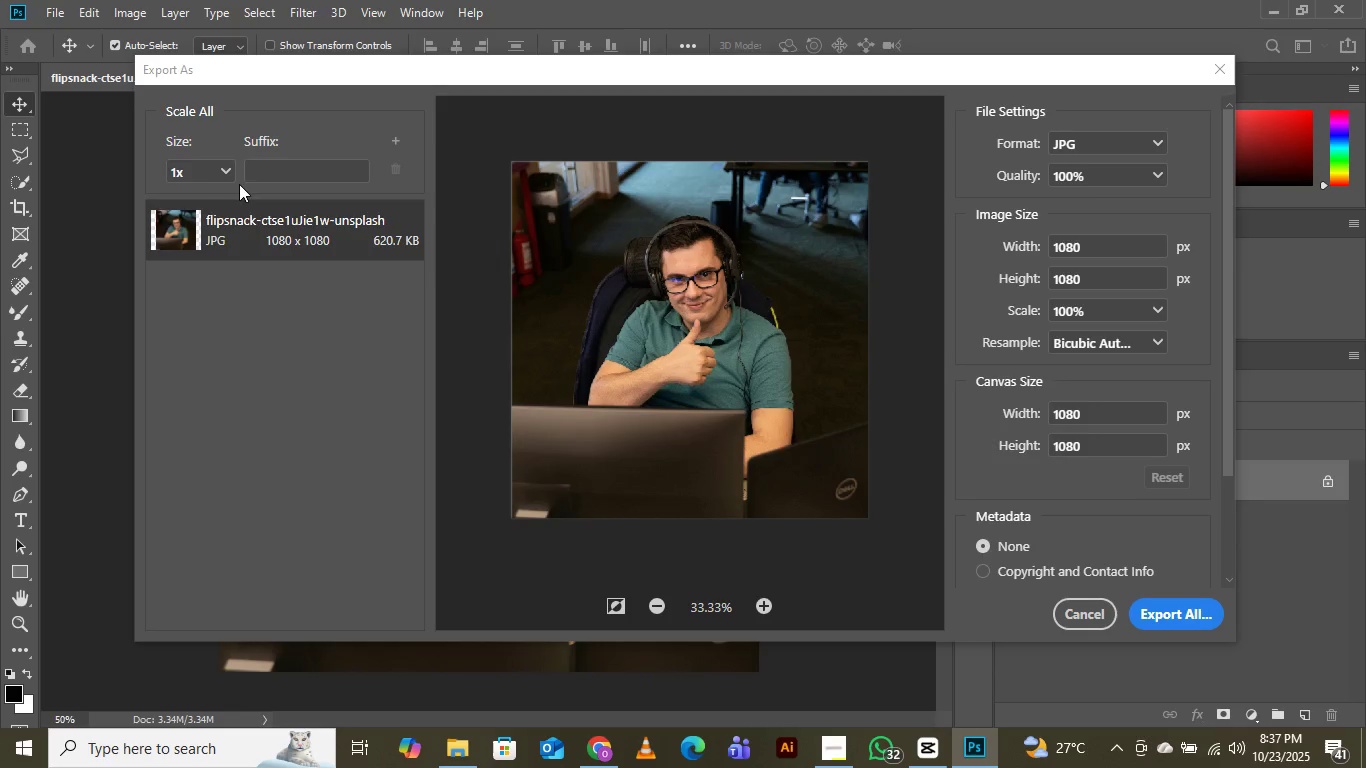 
left_click([222, 168])
 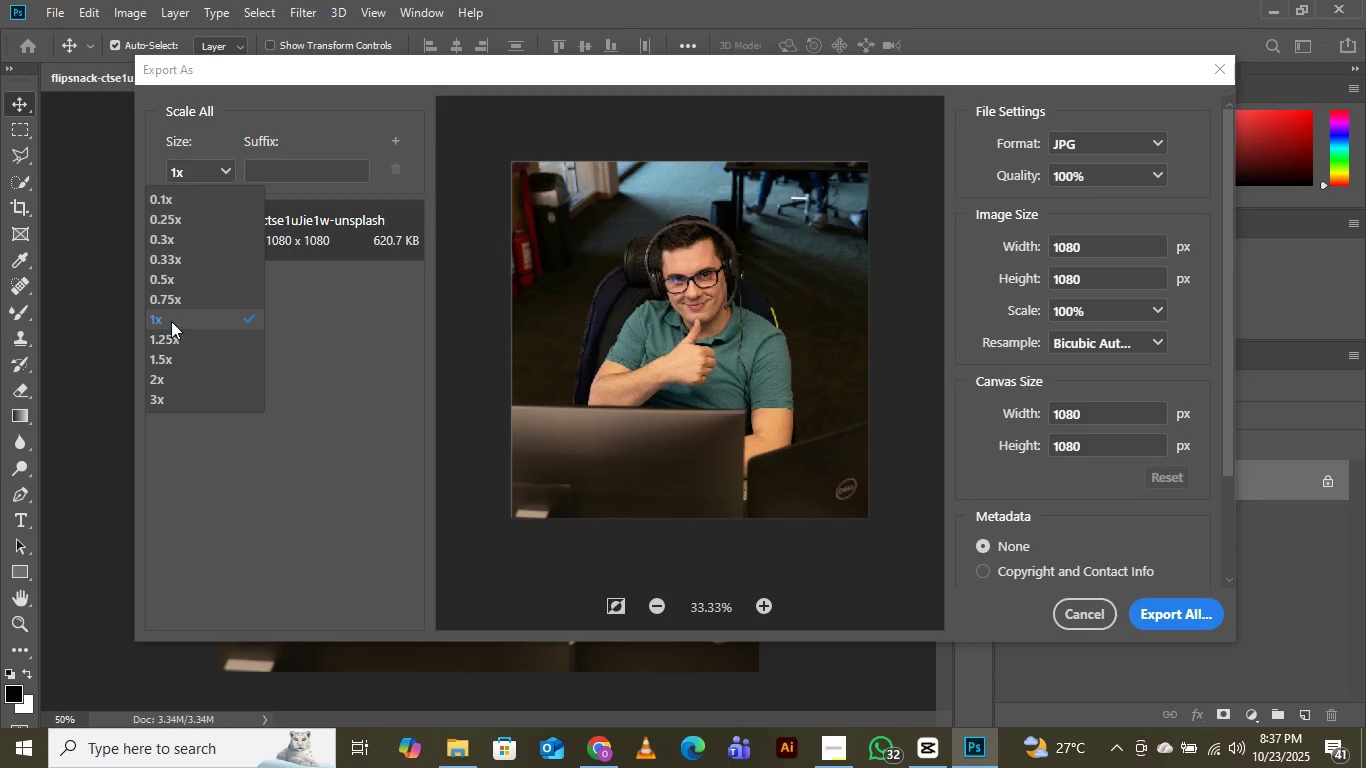 
left_click([171, 321])
 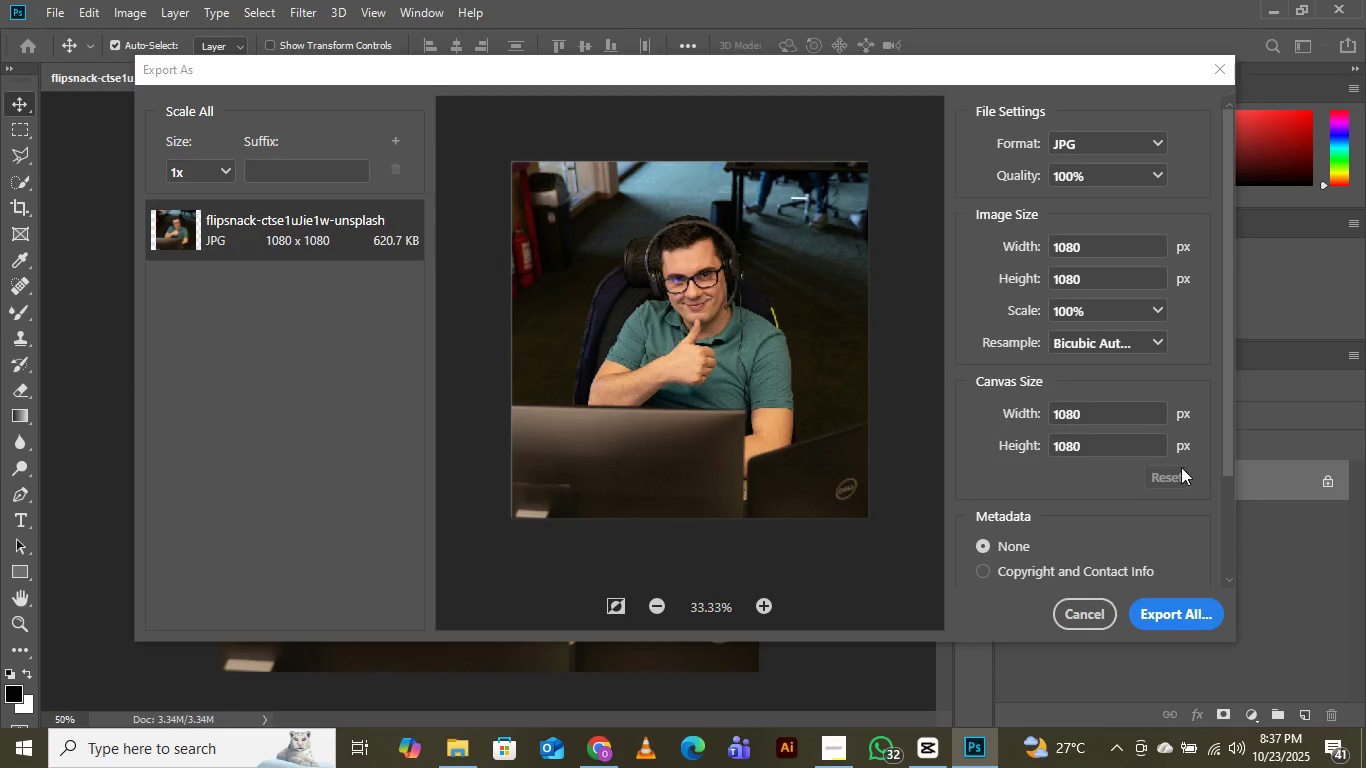 
left_click([1169, 618])
 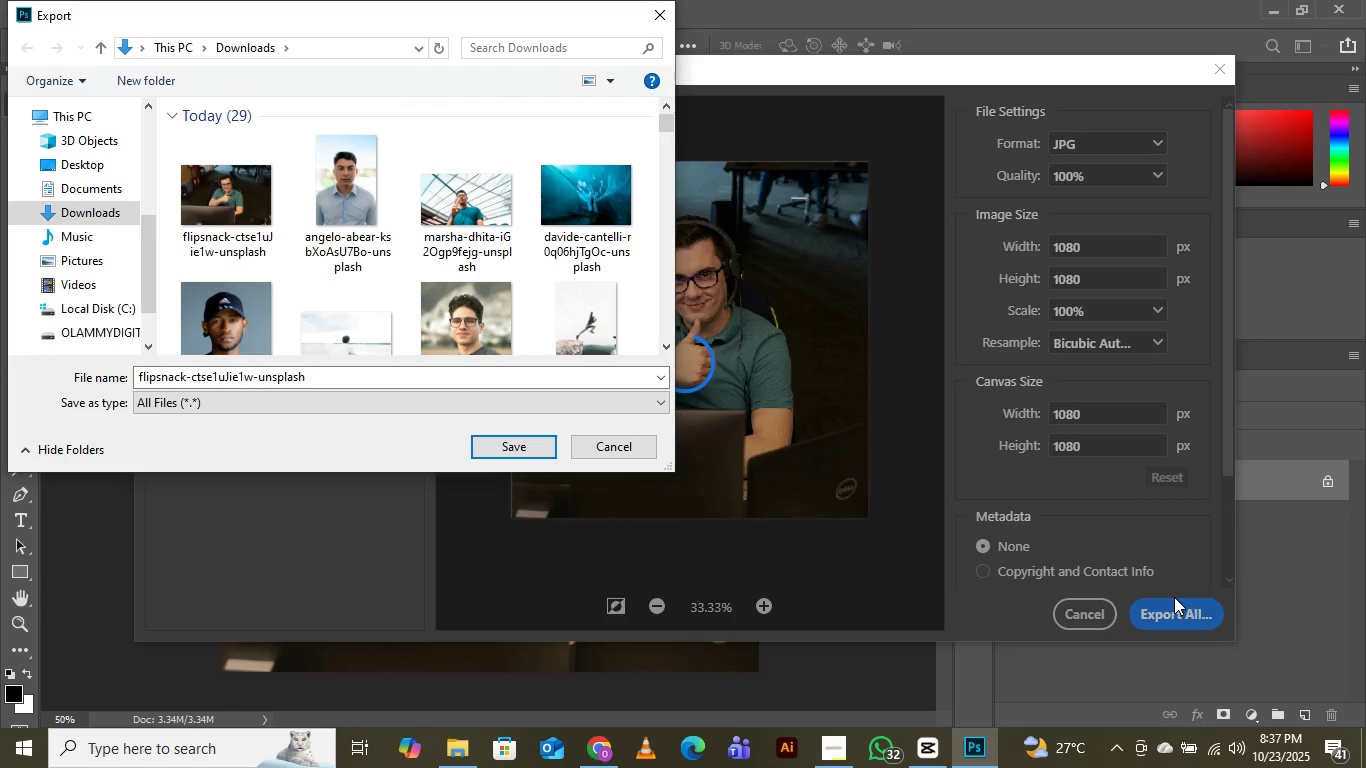 
wait(6.92)
 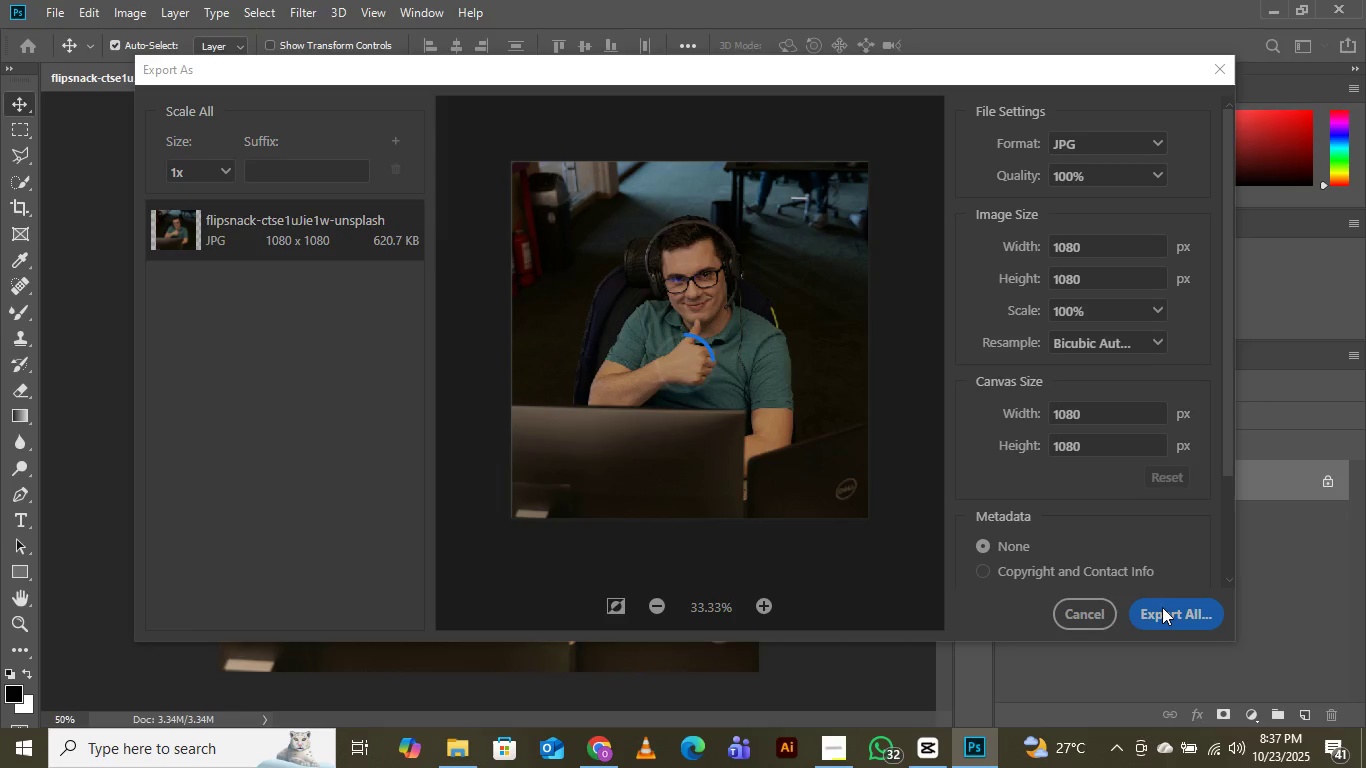 
scroll: coordinate [520, 200], scroll_direction: down, amount: 7.0
 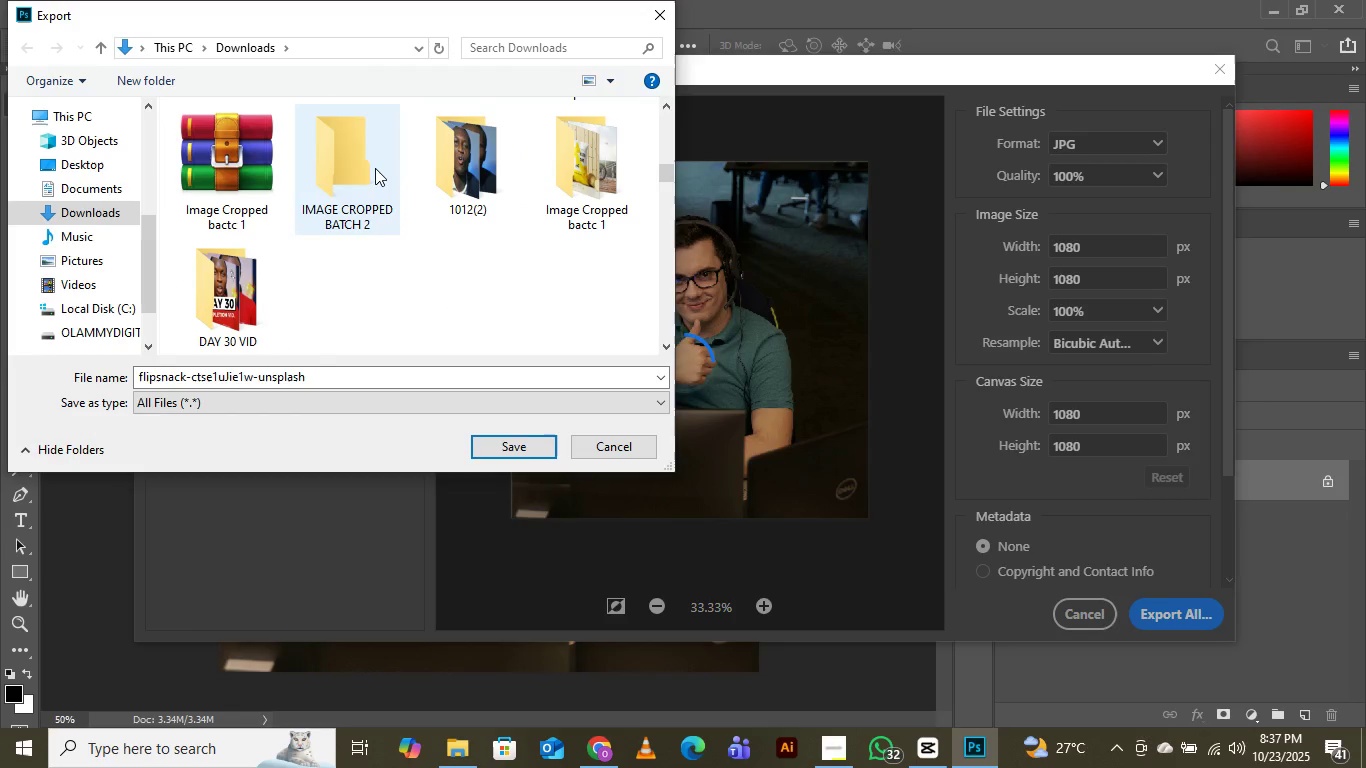 
double_click([375, 168])
 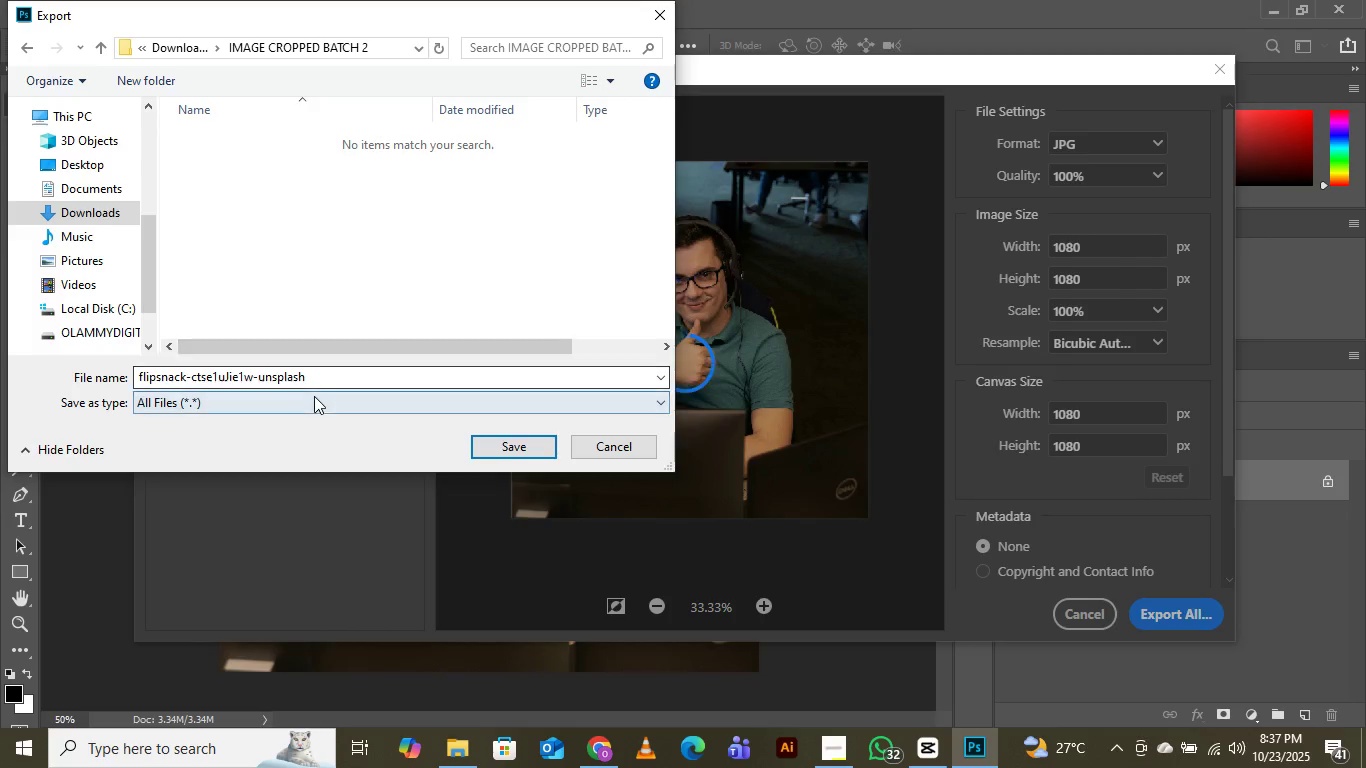 
left_click([321, 379])
 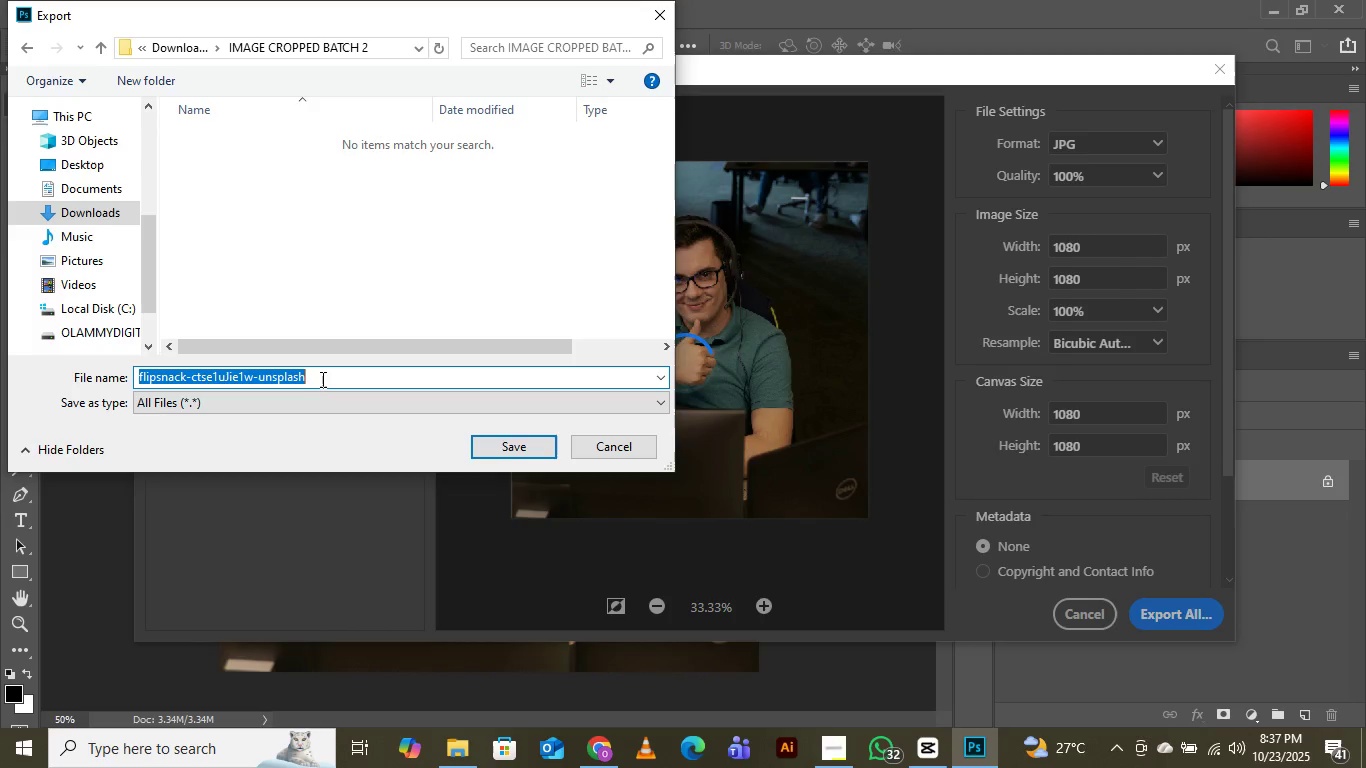 
type(001)
 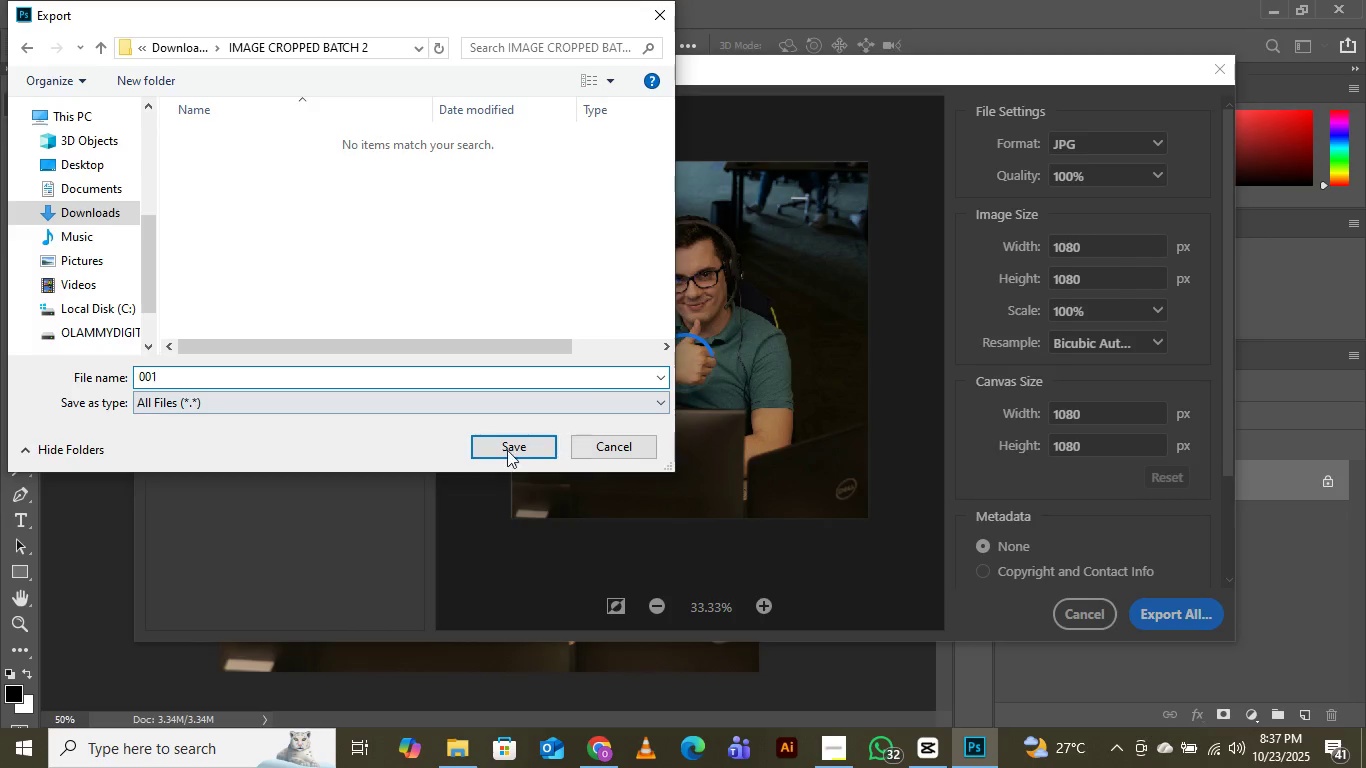 
left_click([506, 450])
 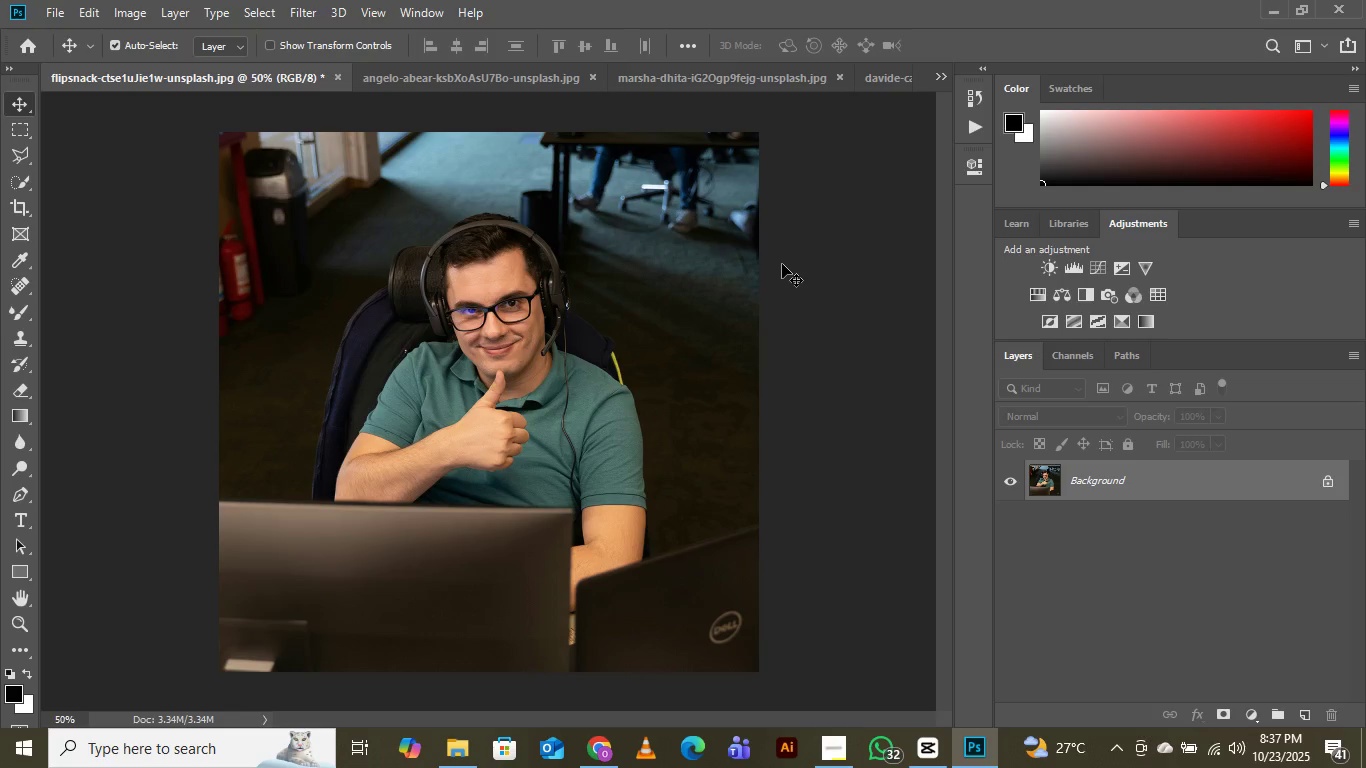 
wait(9.91)
 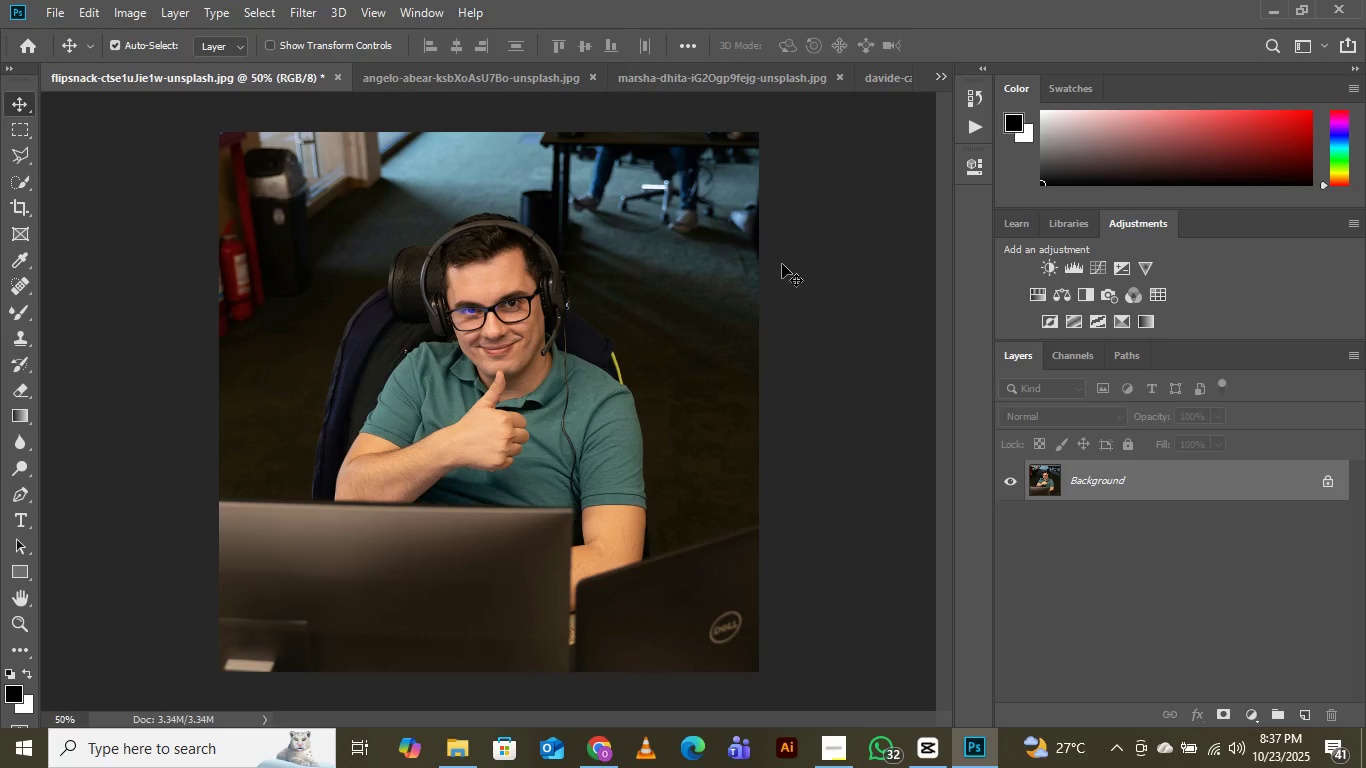 
left_click([425, 77])
 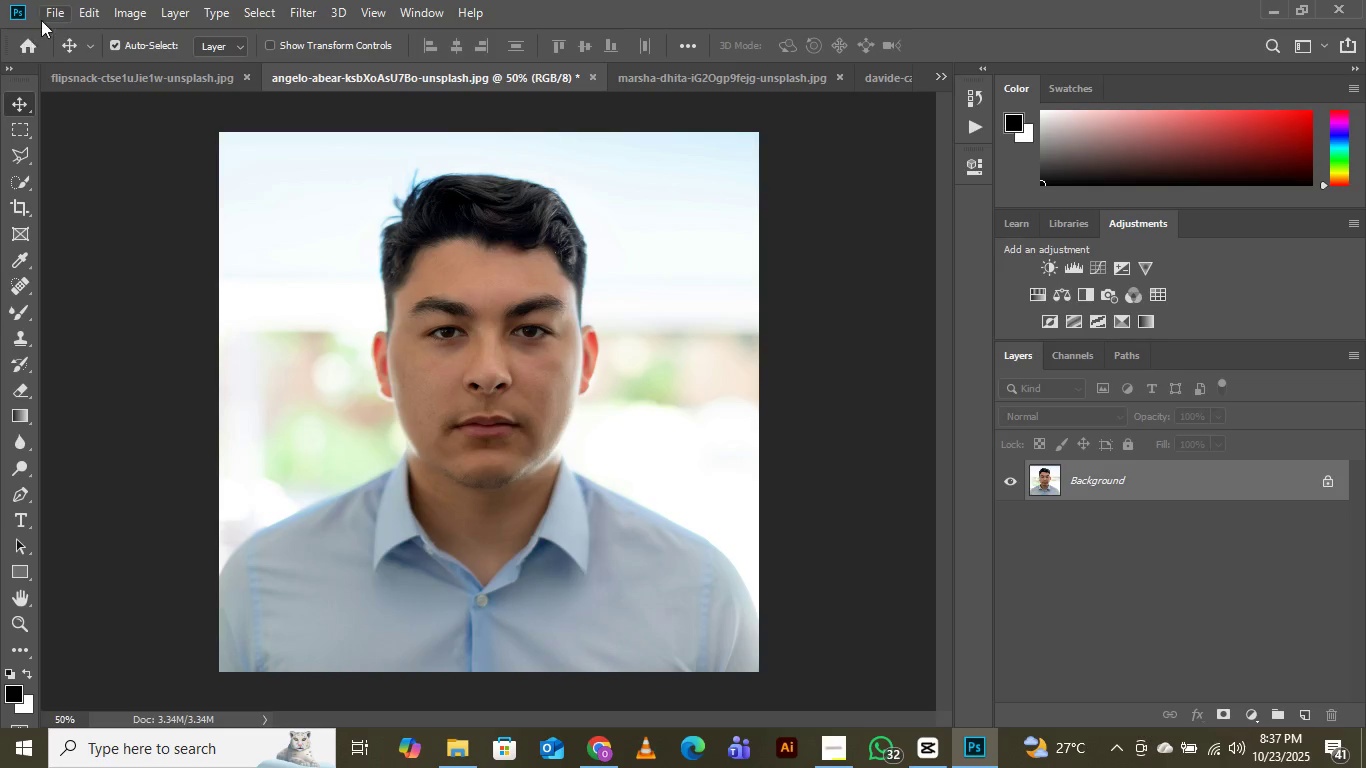 
left_click([44, 11])
 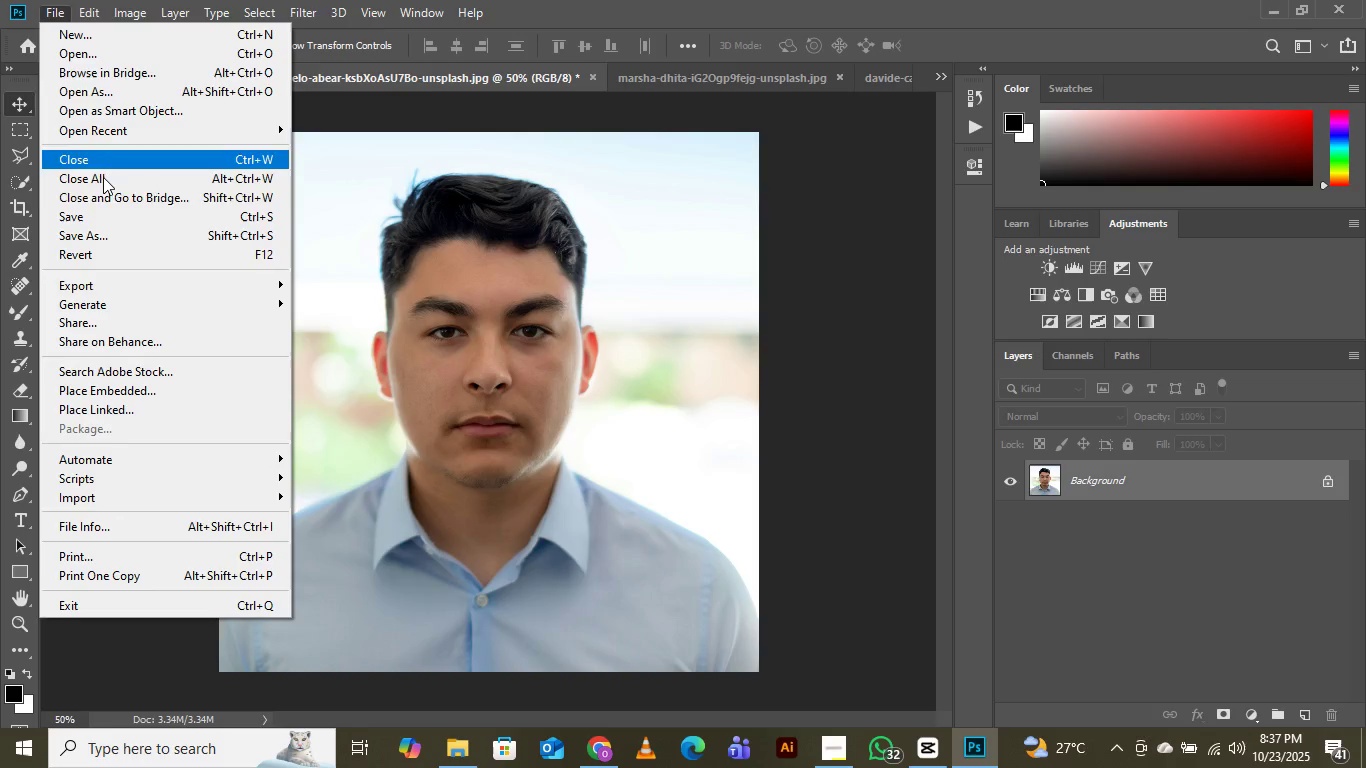 
mouse_move([139, 284])
 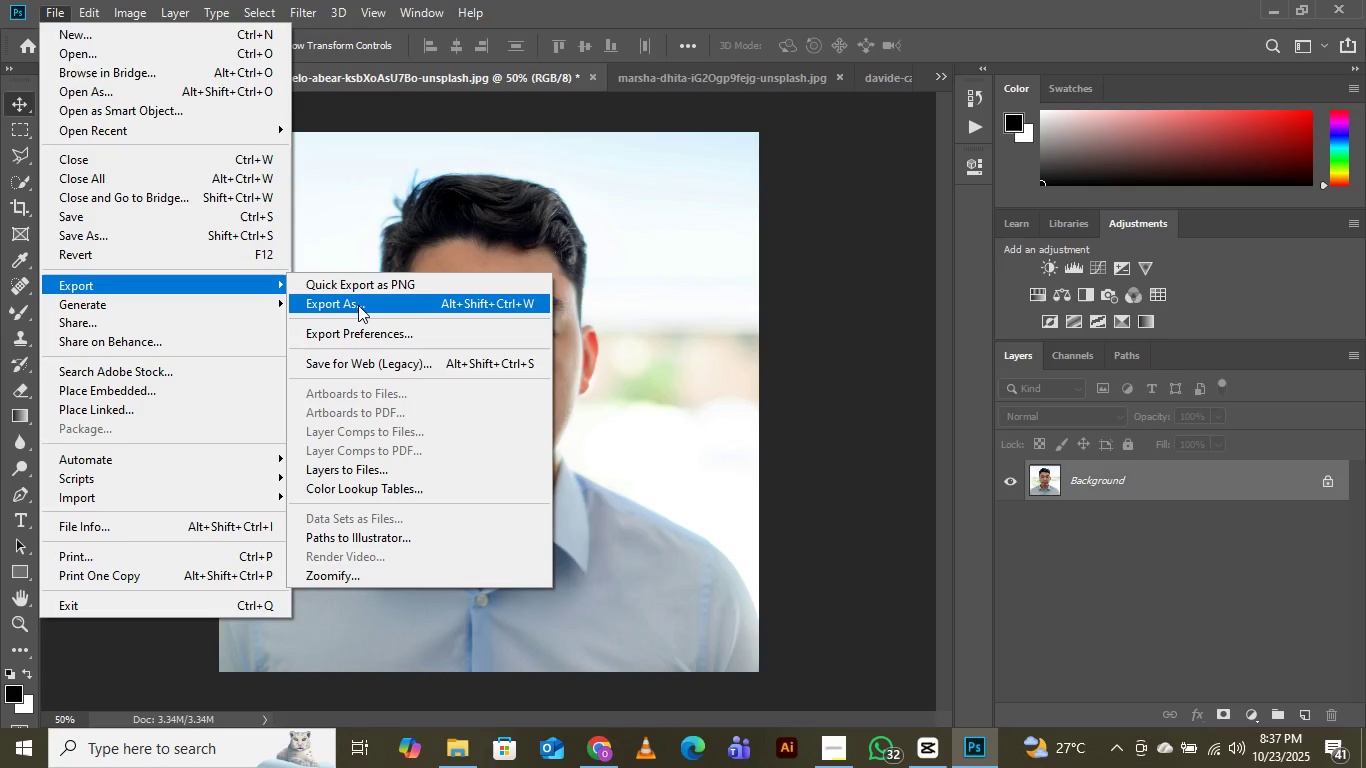 
left_click([358, 305])
 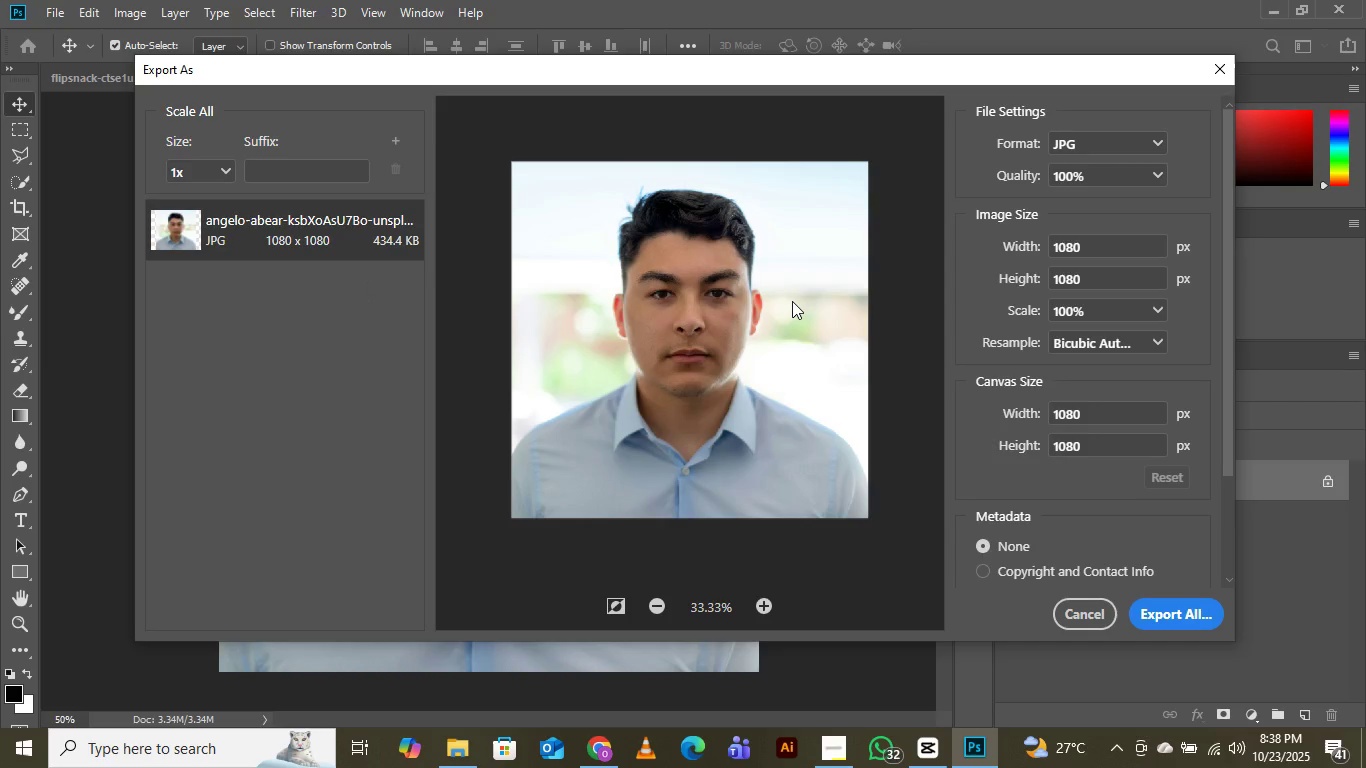 
wait(15.82)
 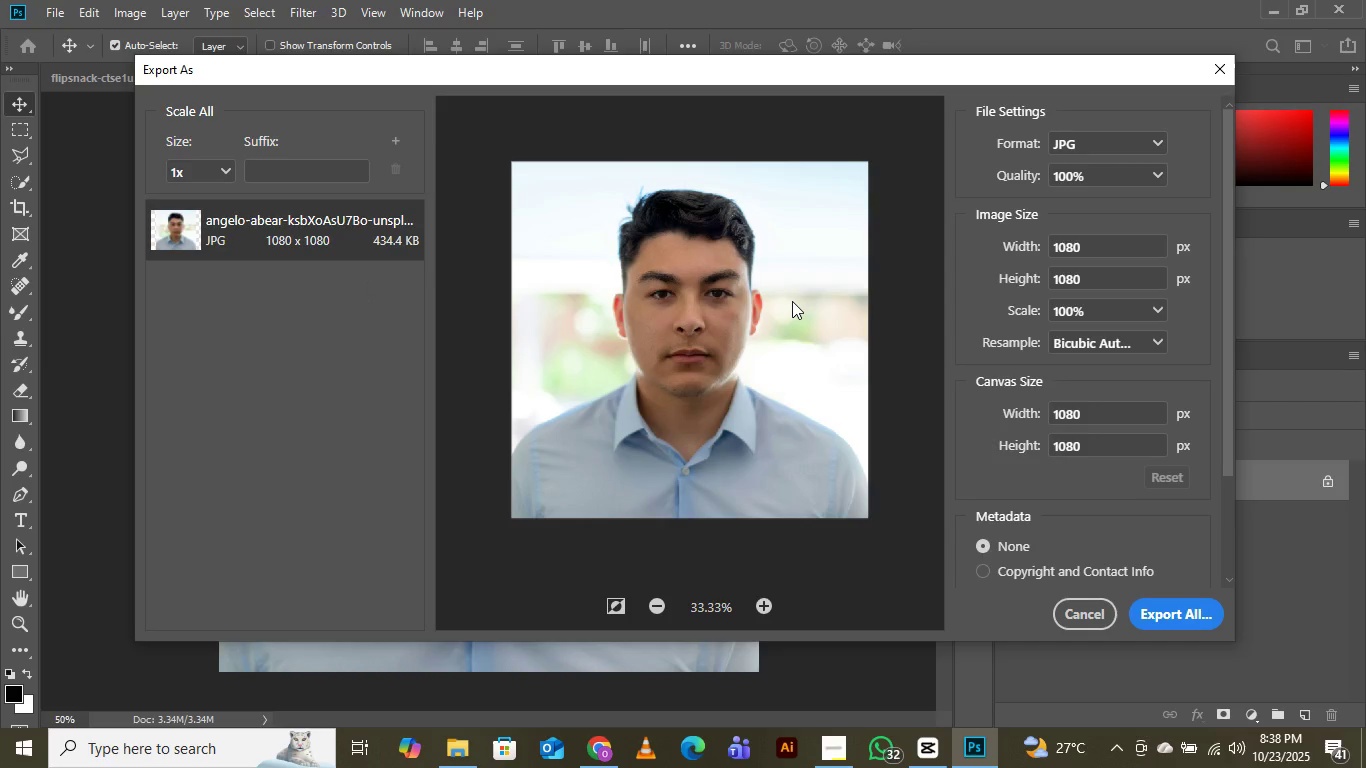 
left_click([1169, 611])
 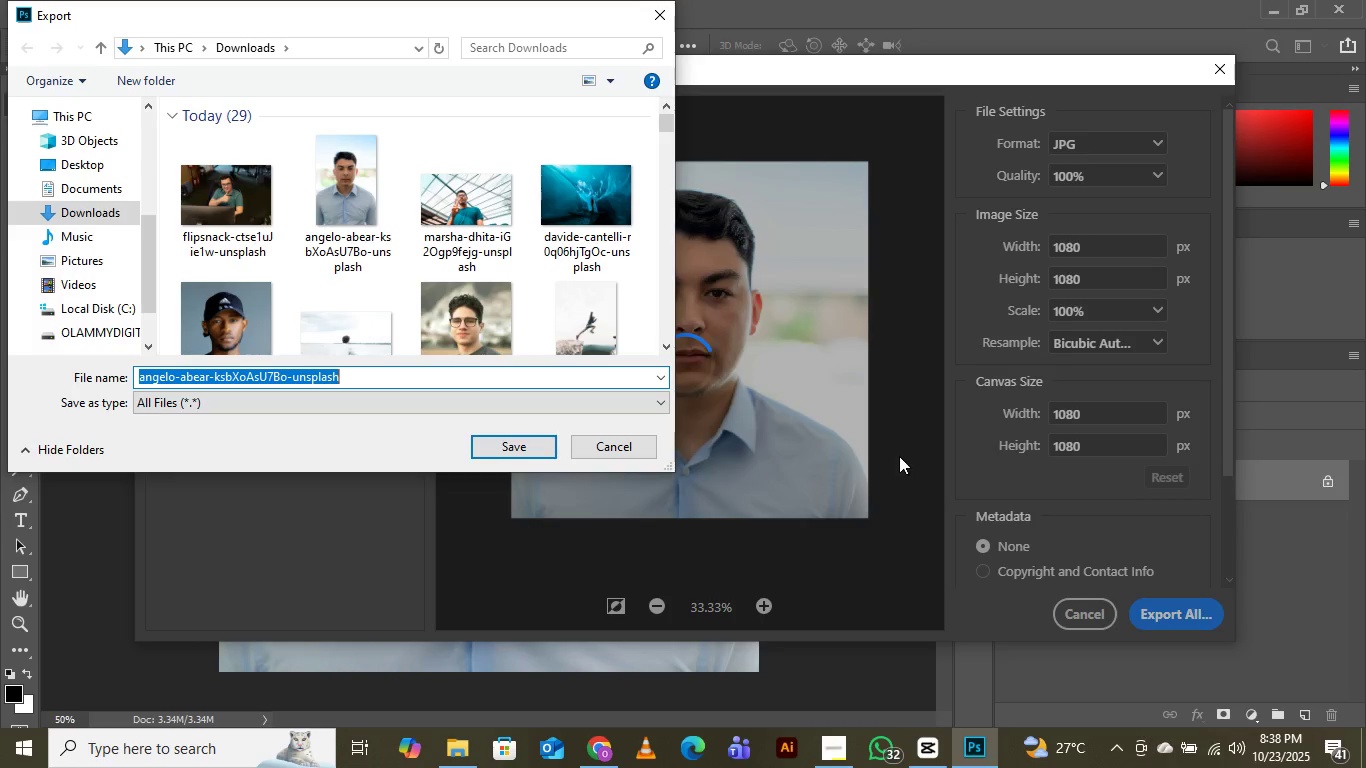 
scroll: coordinate [370, 268], scroll_direction: down, amount: 7.0
 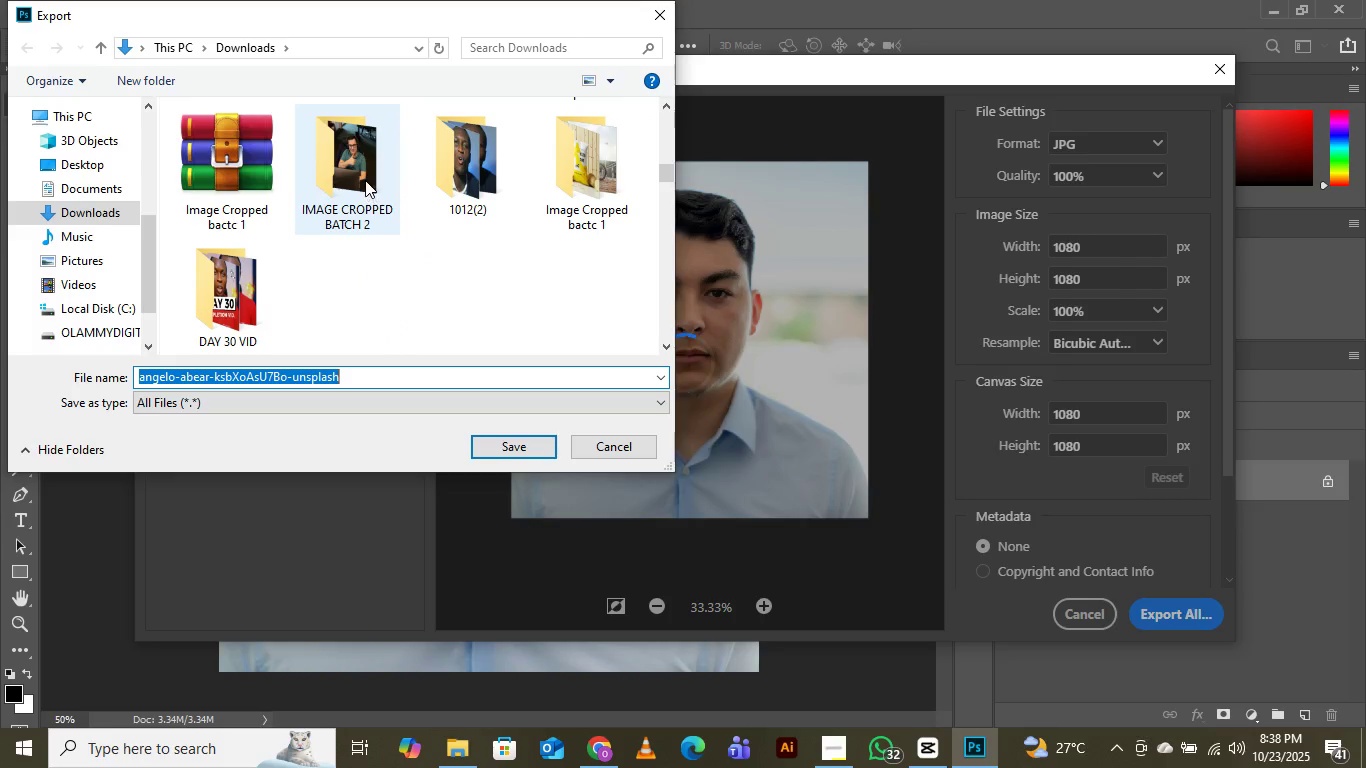 
double_click([365, 177])
 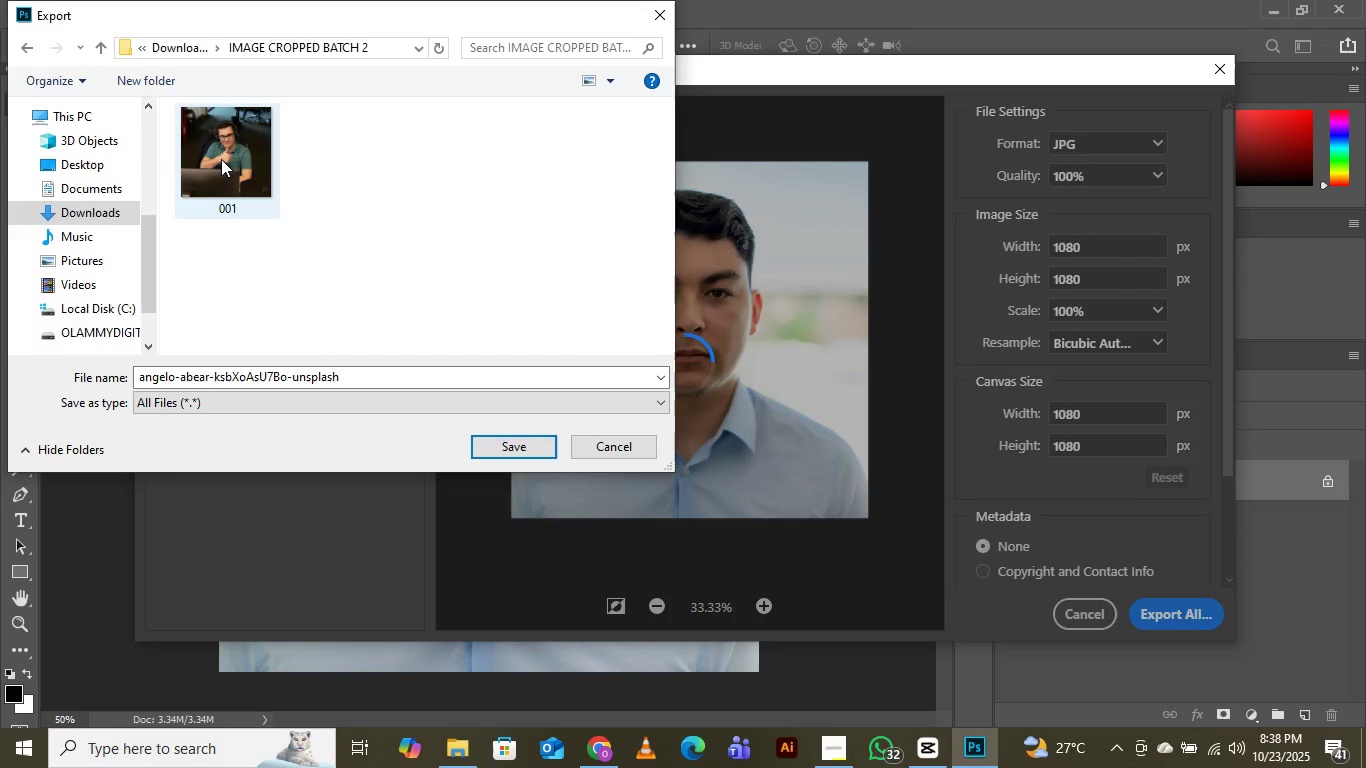 
left_click([221, 159])
 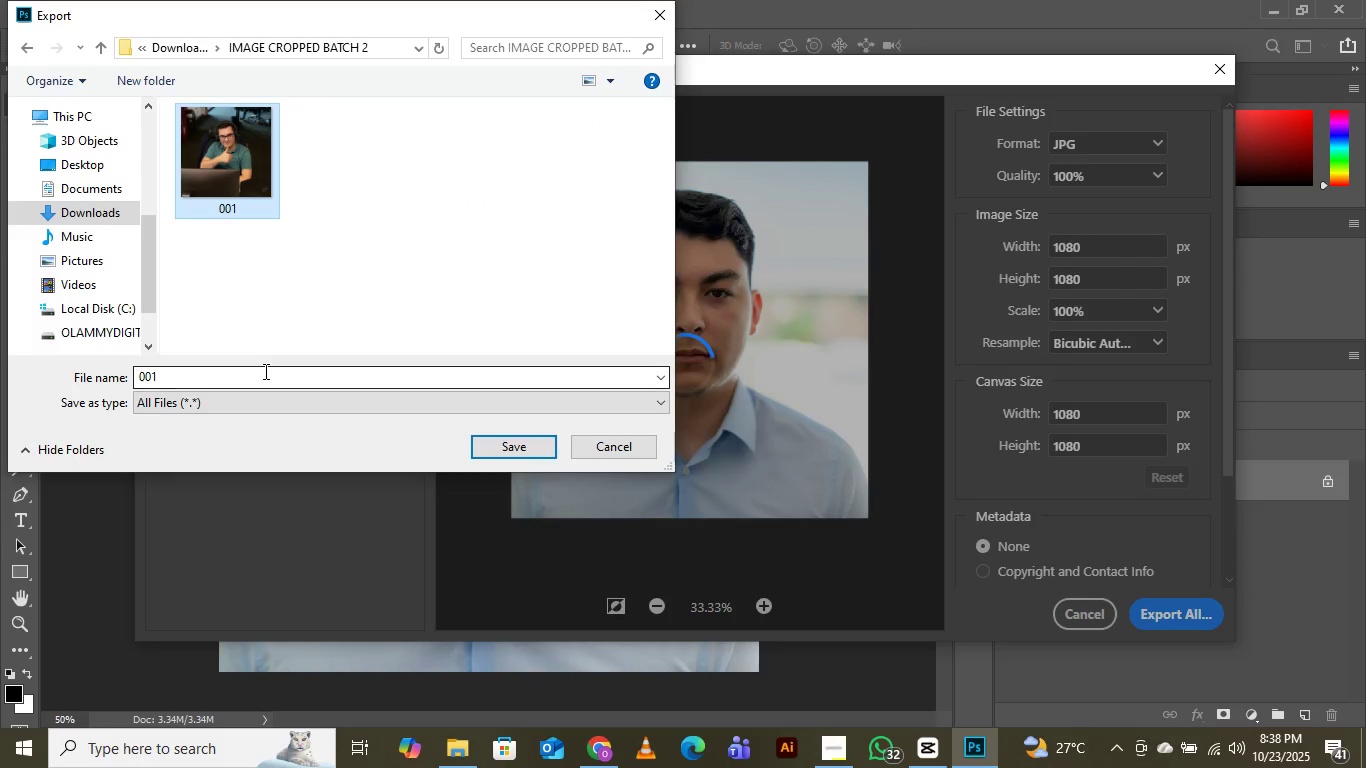 
left_click([264, 371])
 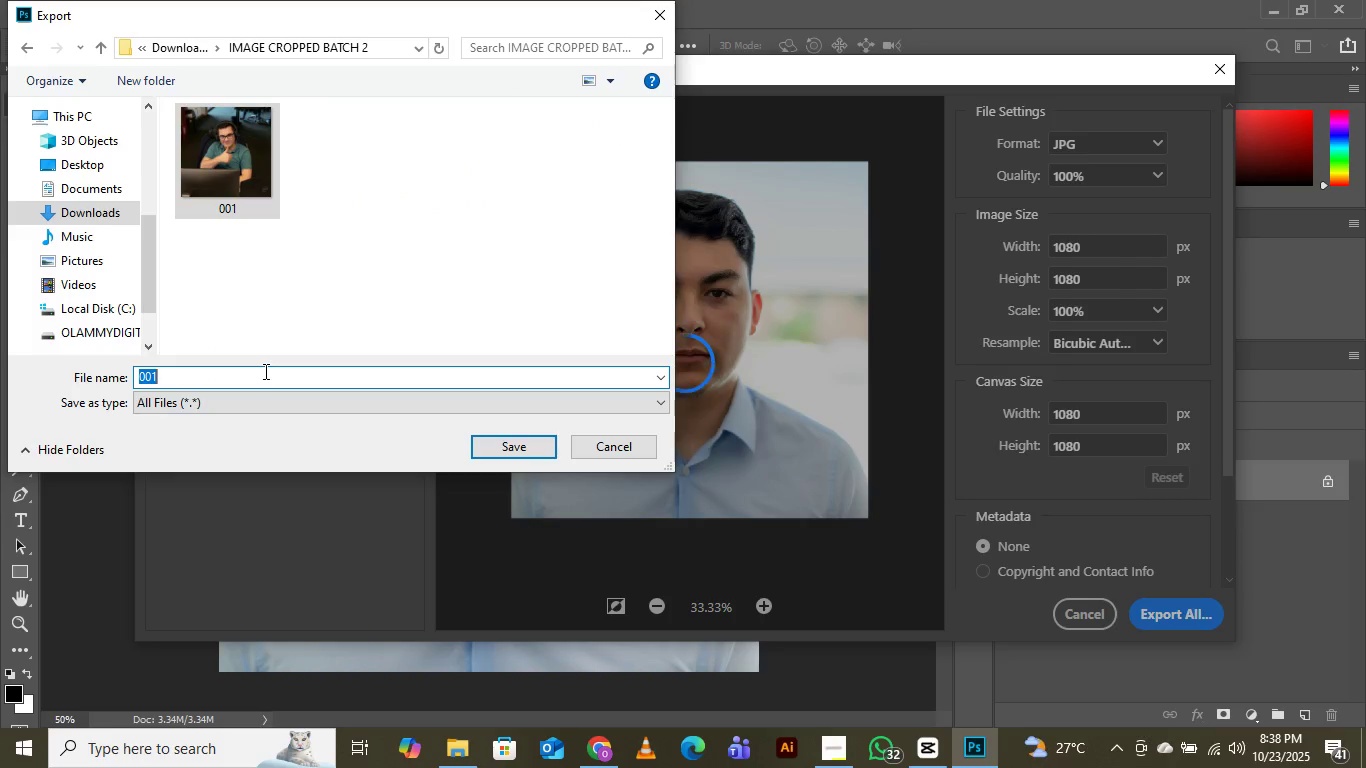 
key(ArrowRight)
 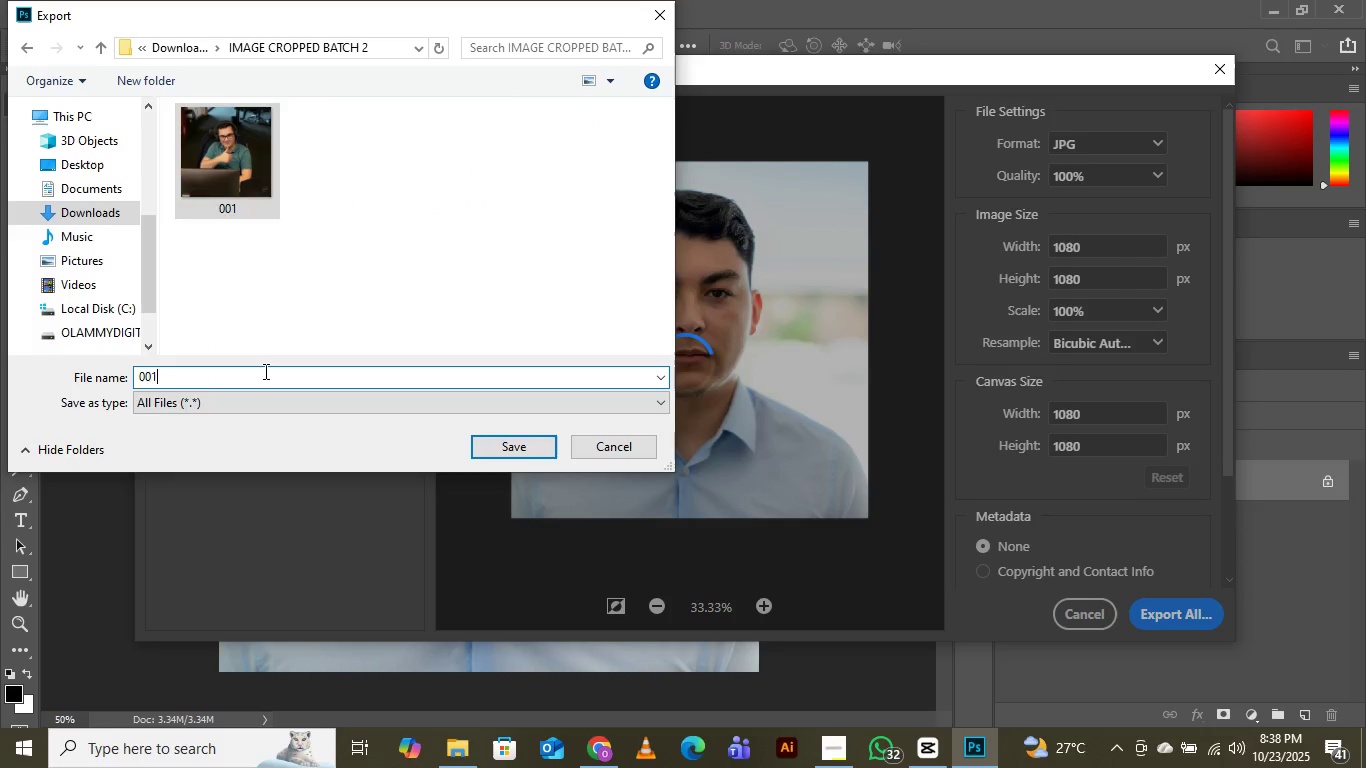 
key(Backspace)
 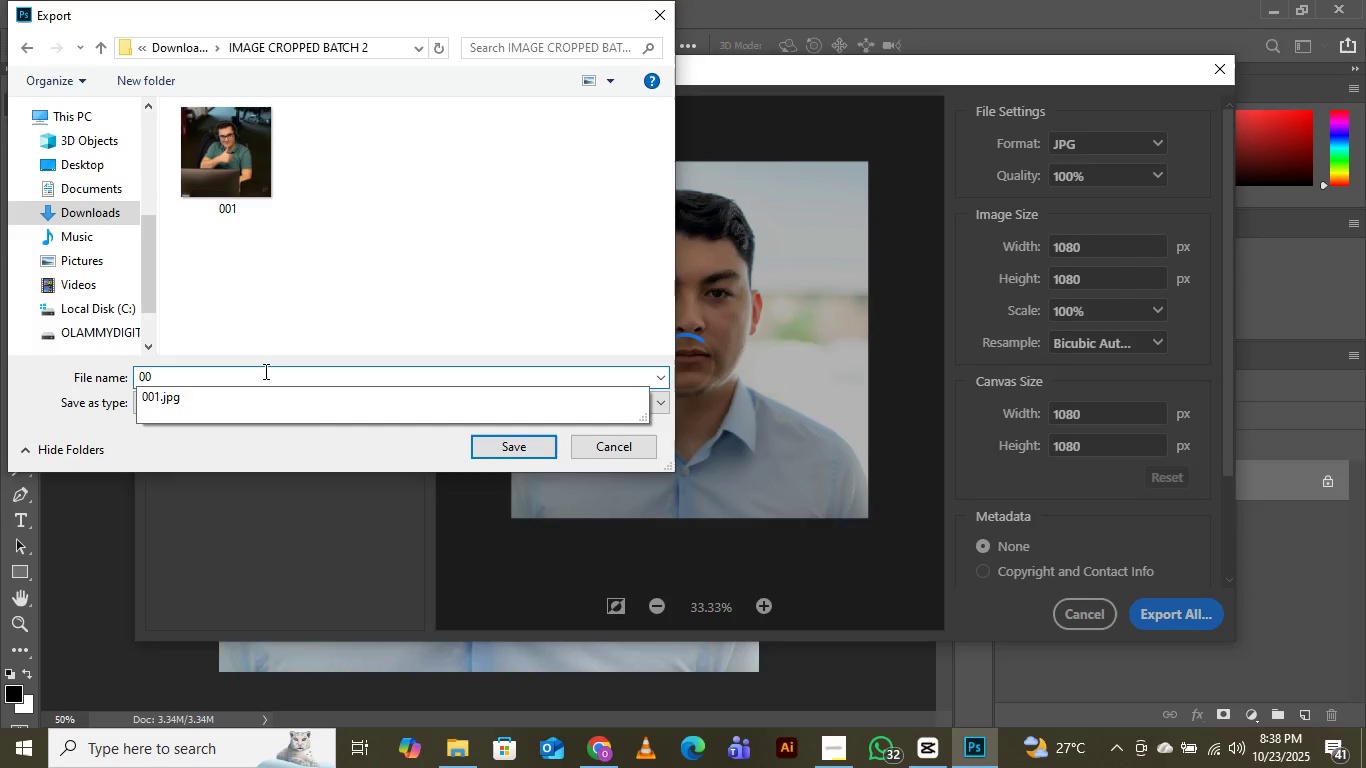 
key(2)
 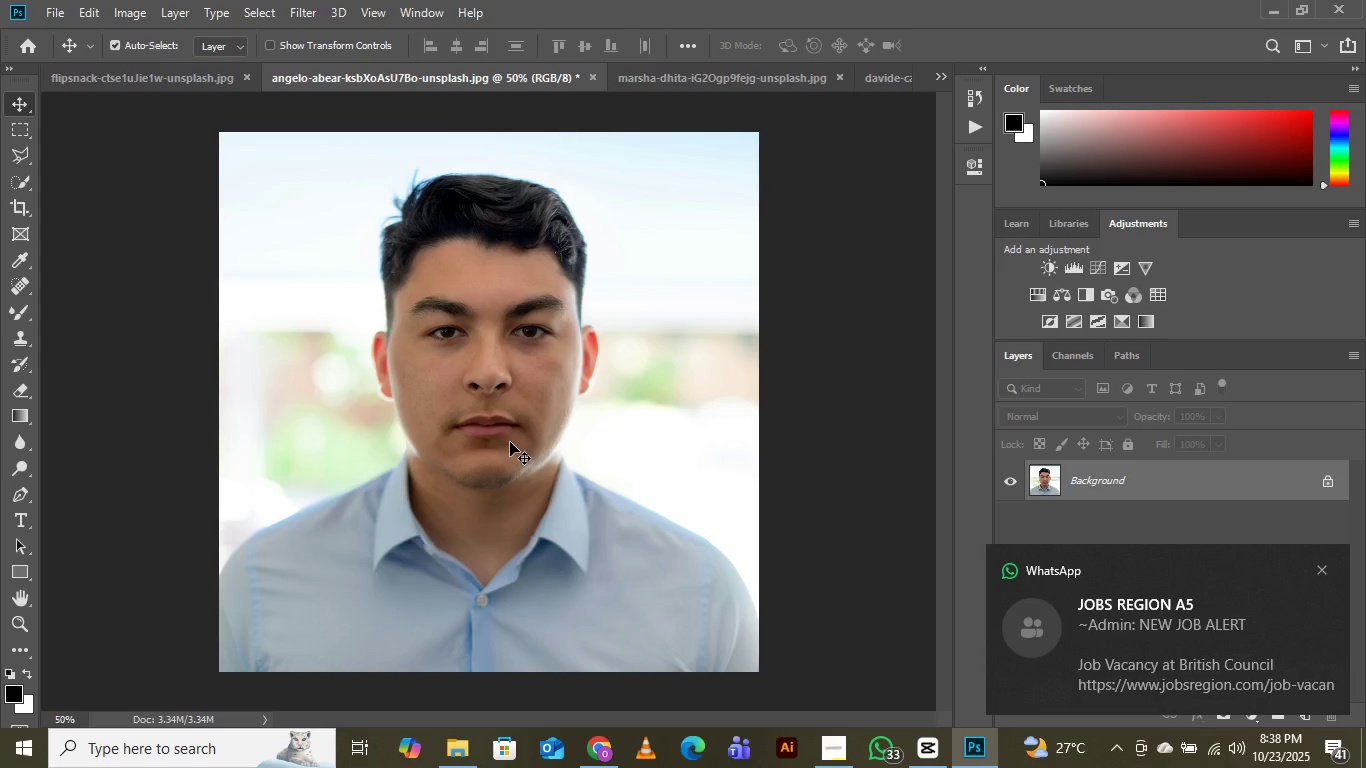 
wait(32.59)
 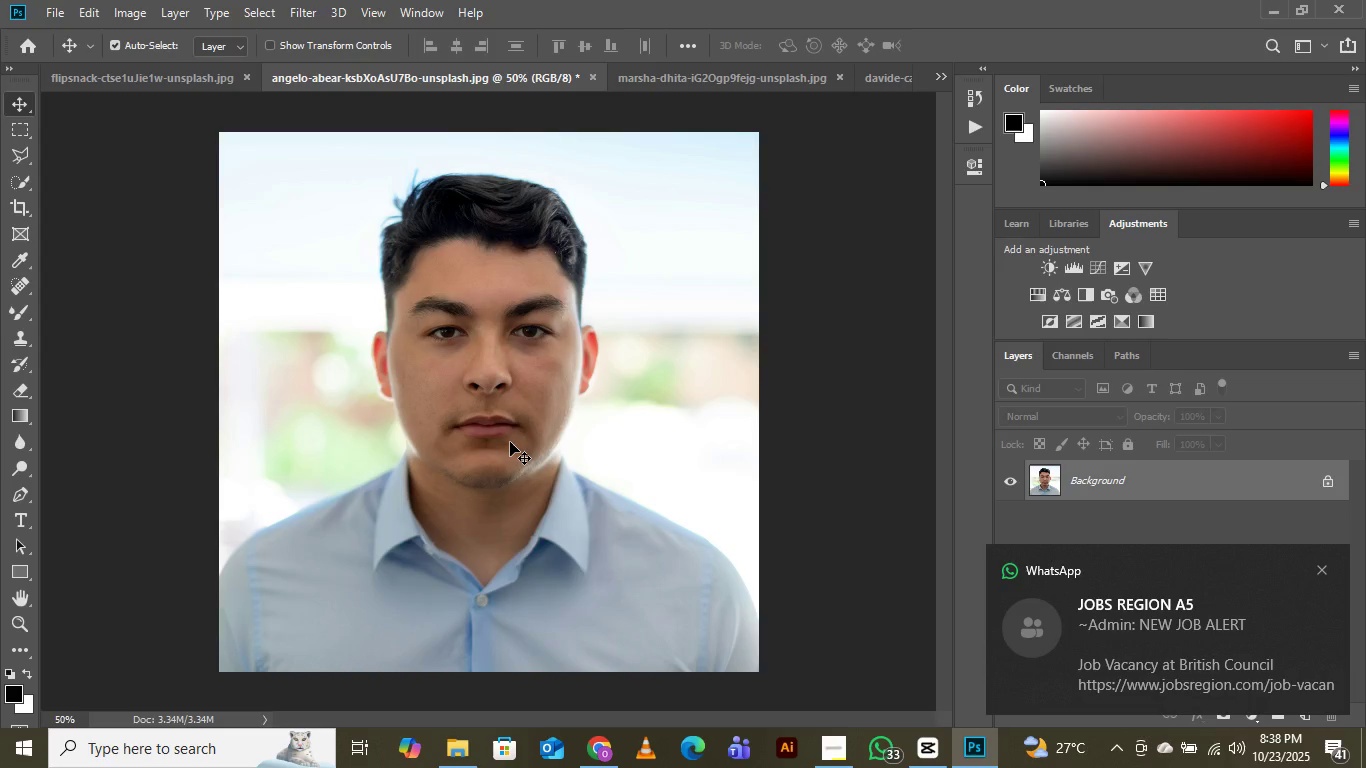 
left_click([684, 77])
 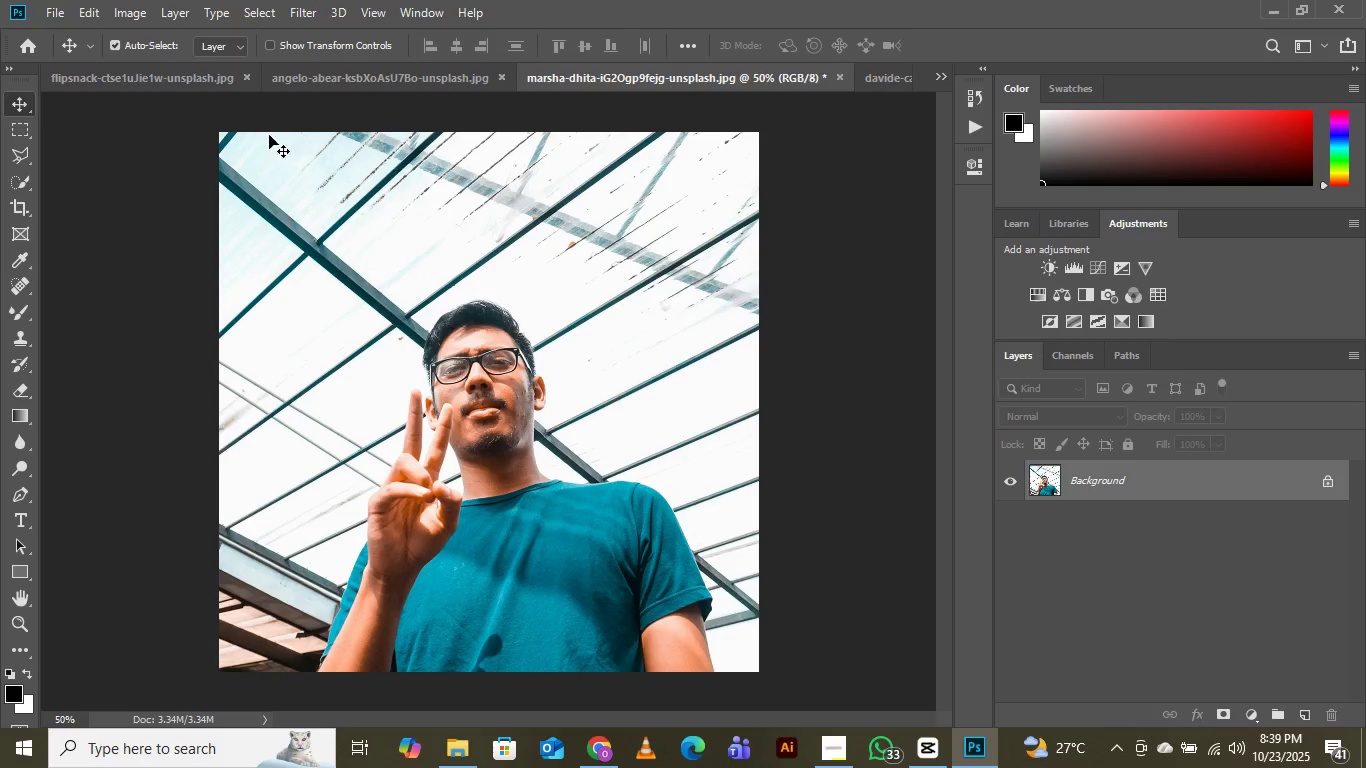 
wait(5.04)
 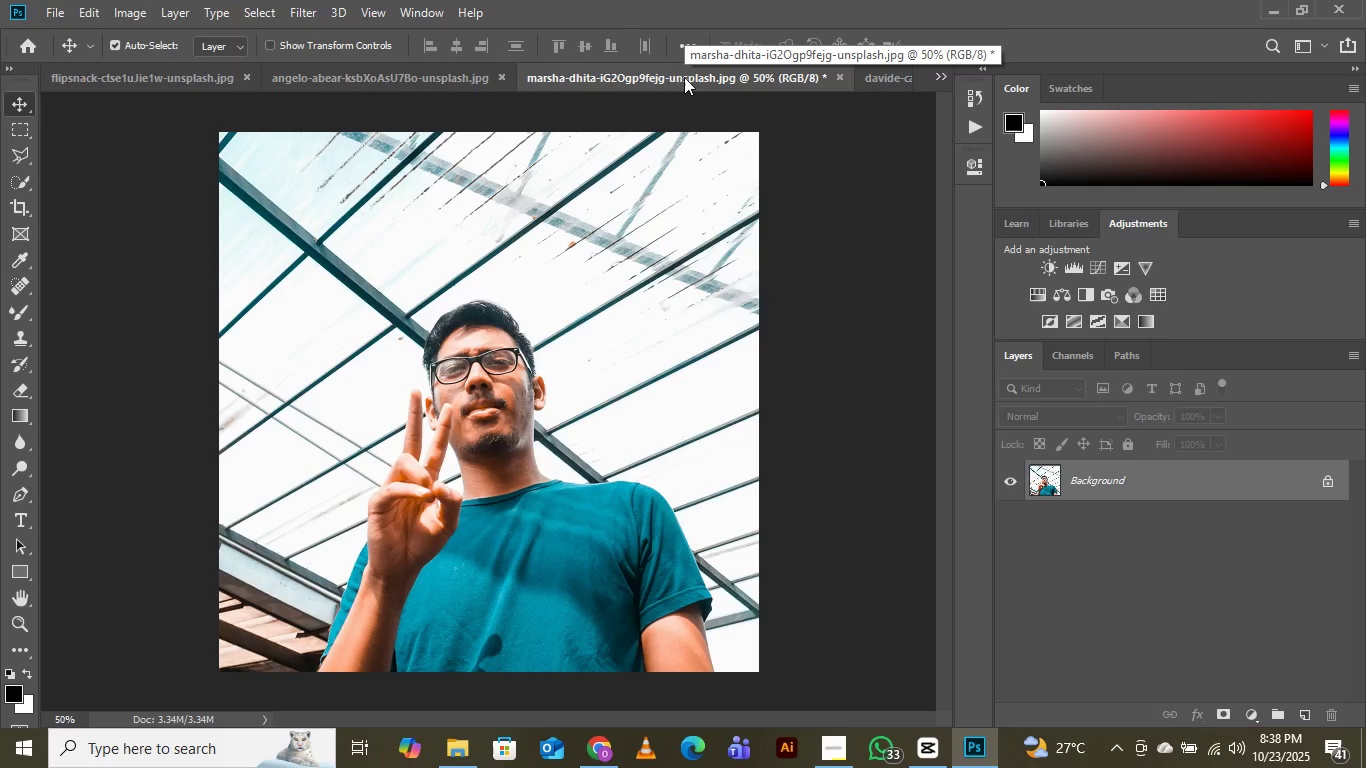 
left_click([47, 10])
 